 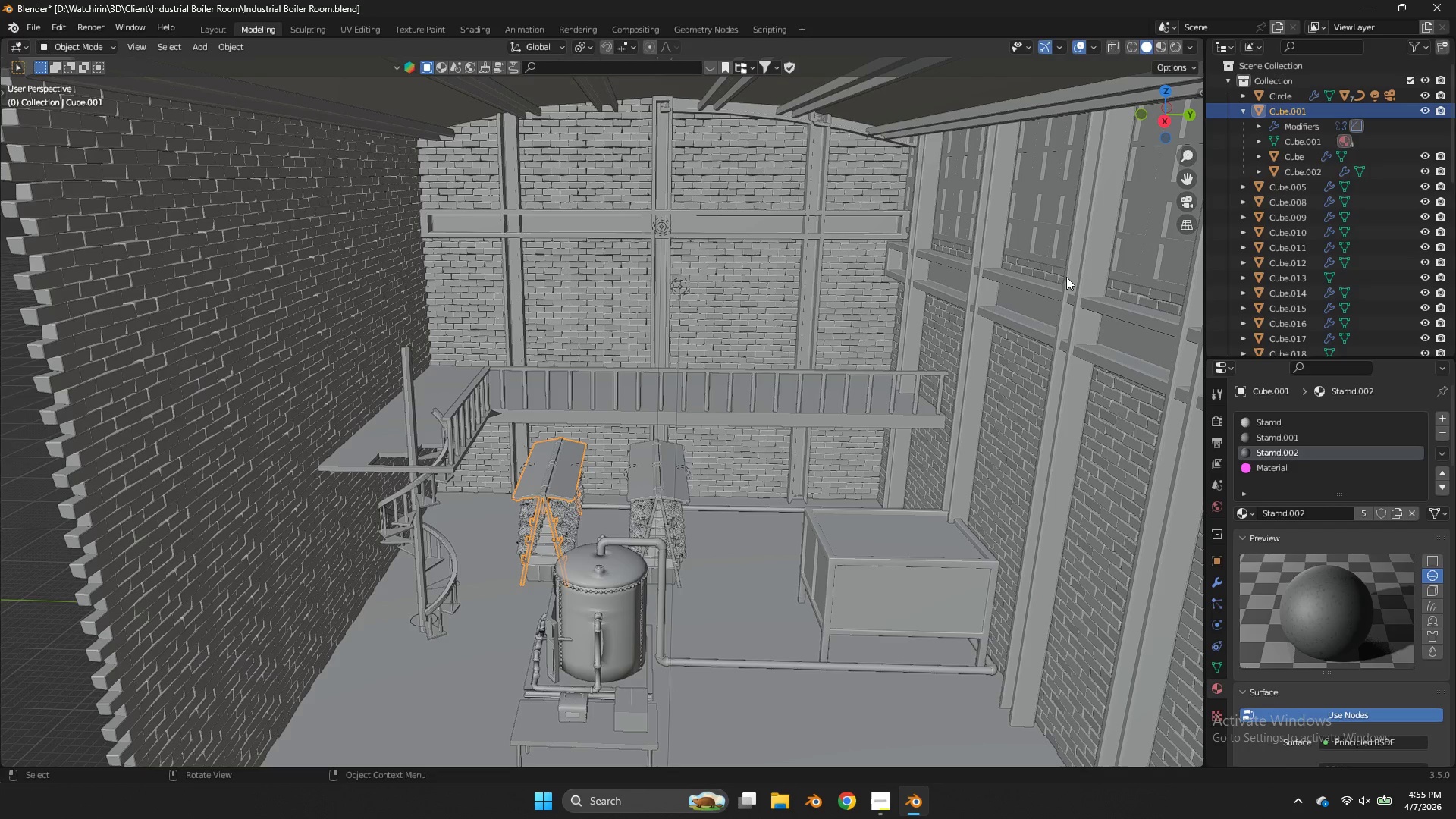 
left_click_drag(start_coordinate=[1190, 178], to_coordinate=[13, 70])
 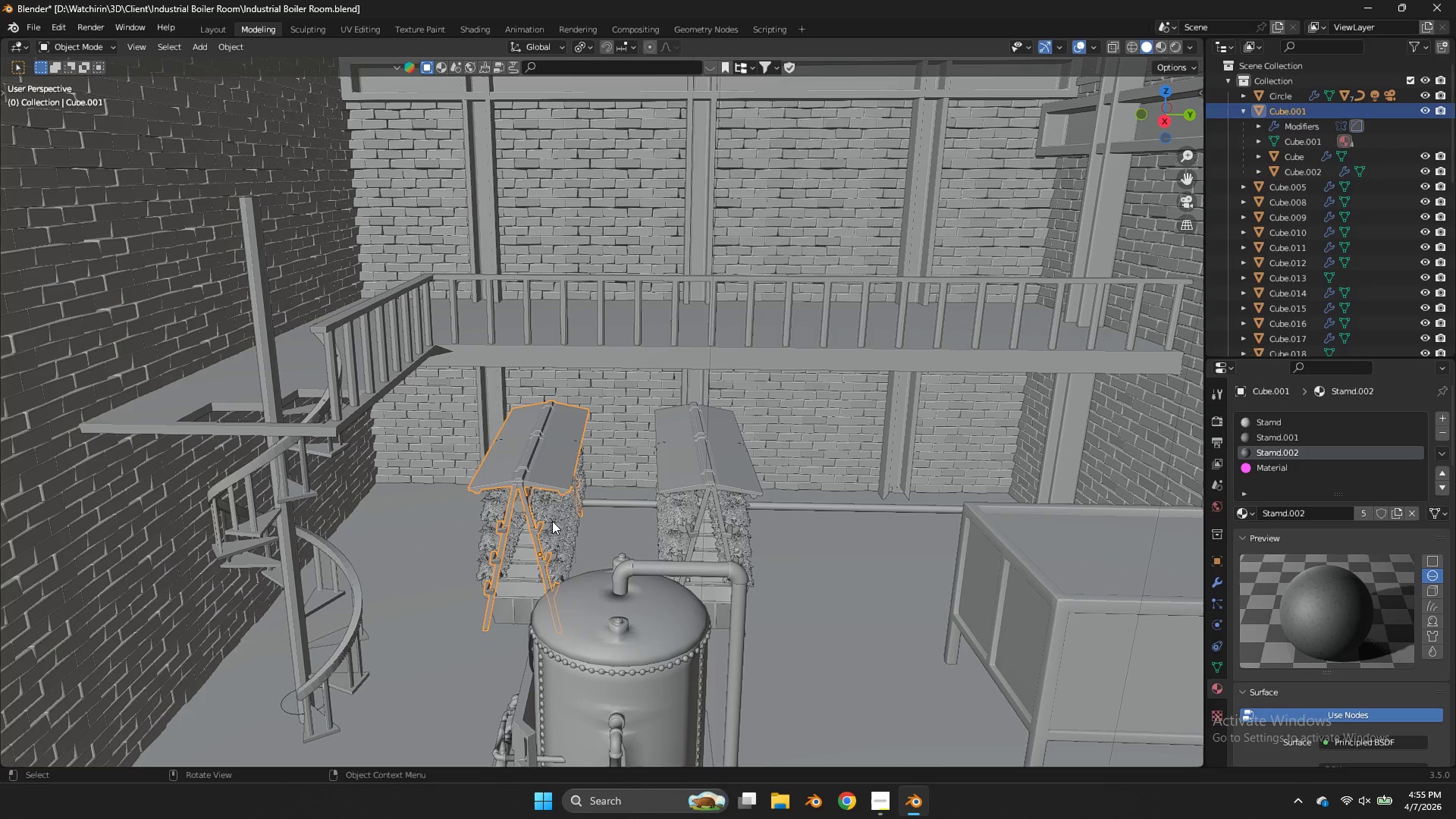 
left_click([550, 528])
 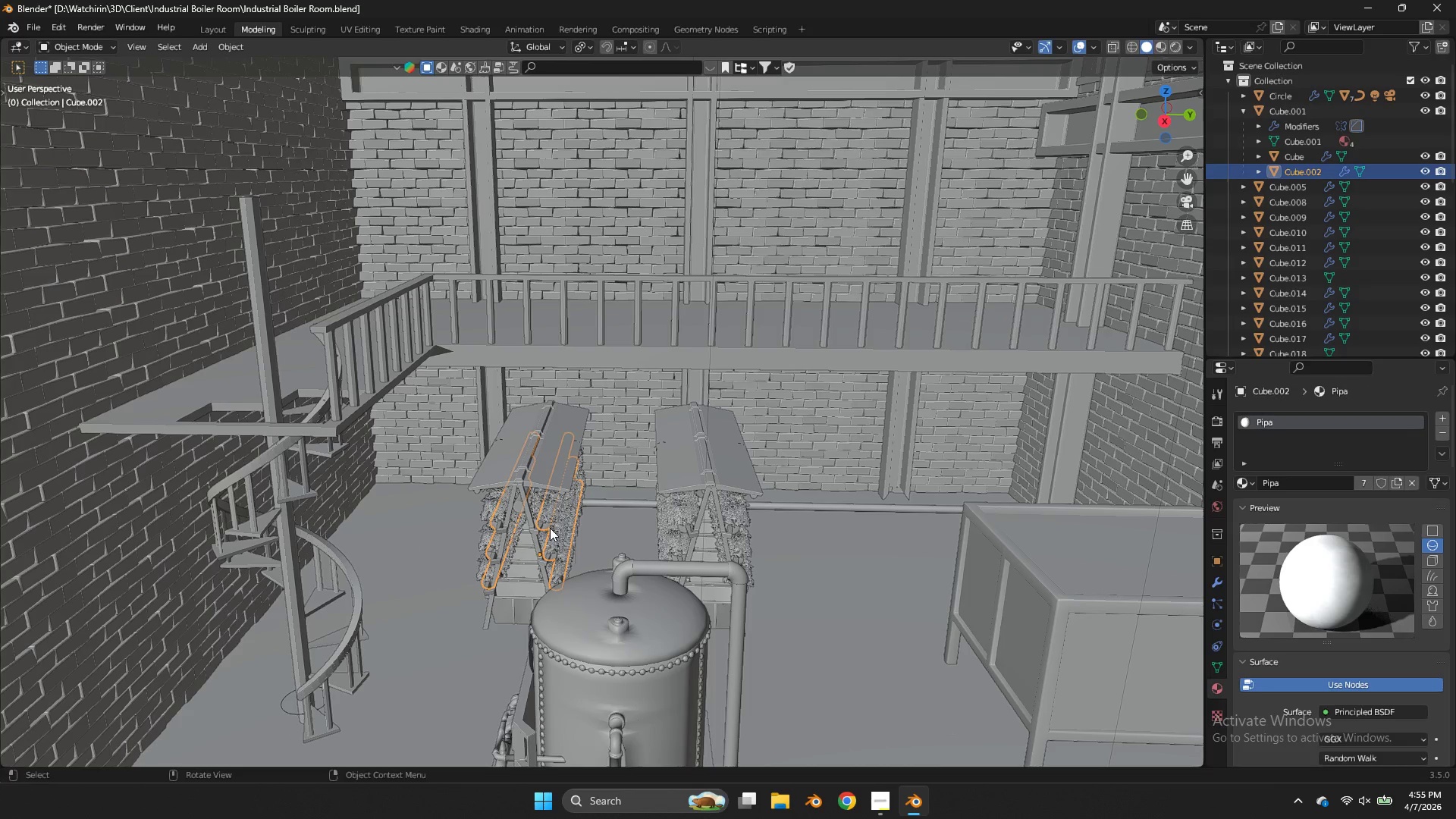 
key(Shift+D)
 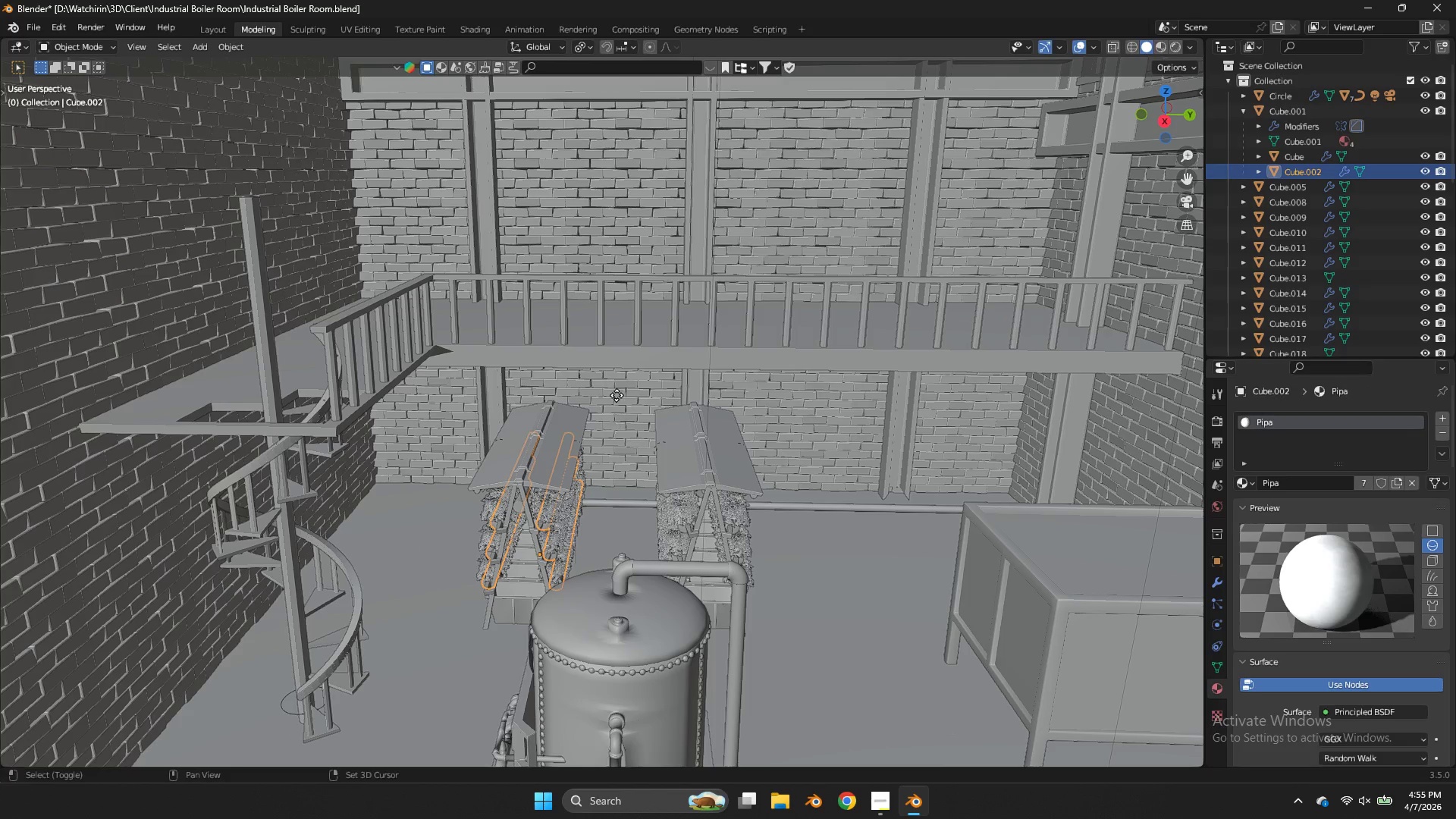 
key(Z)
 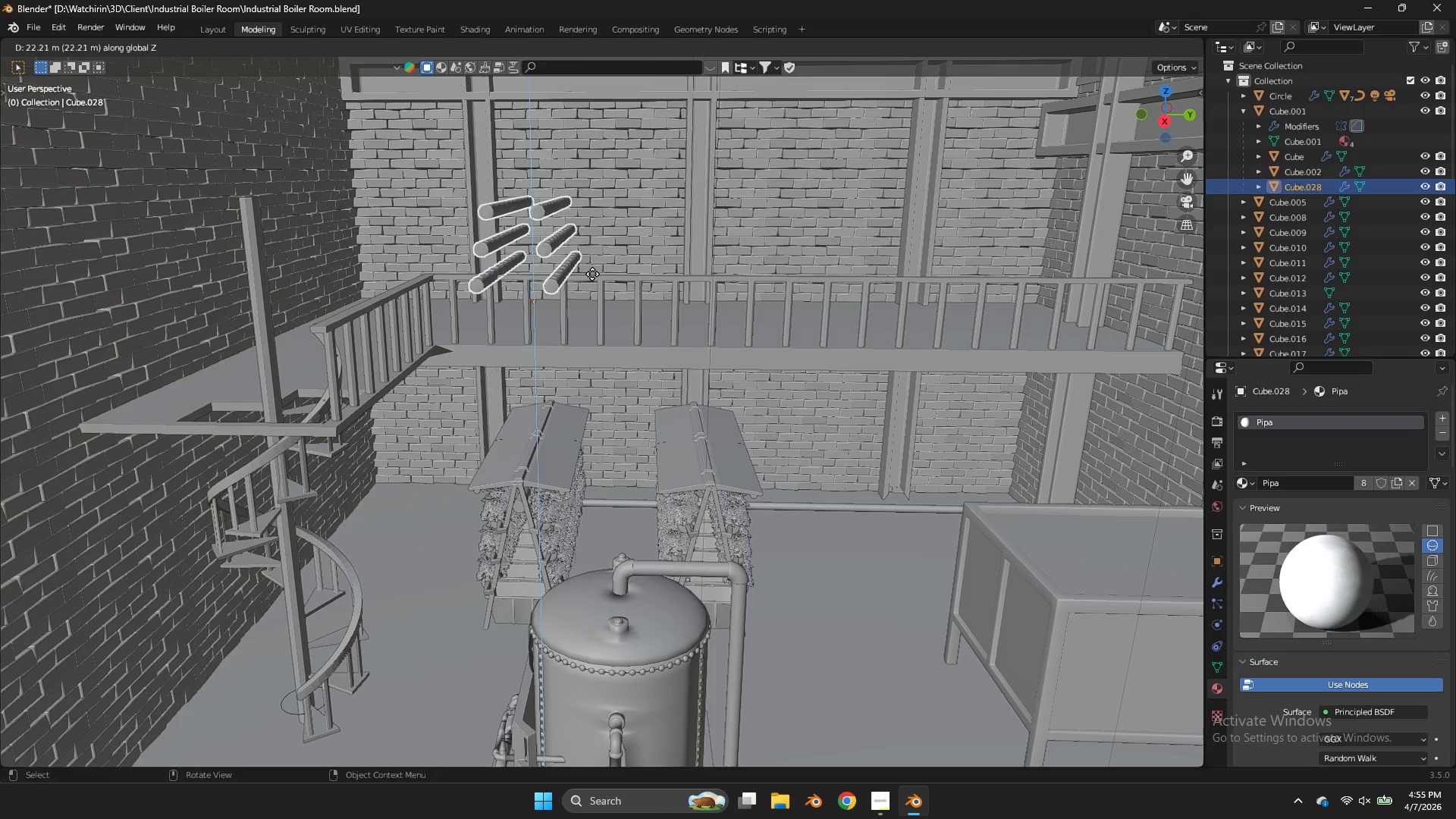 
left_click([592, 274])
 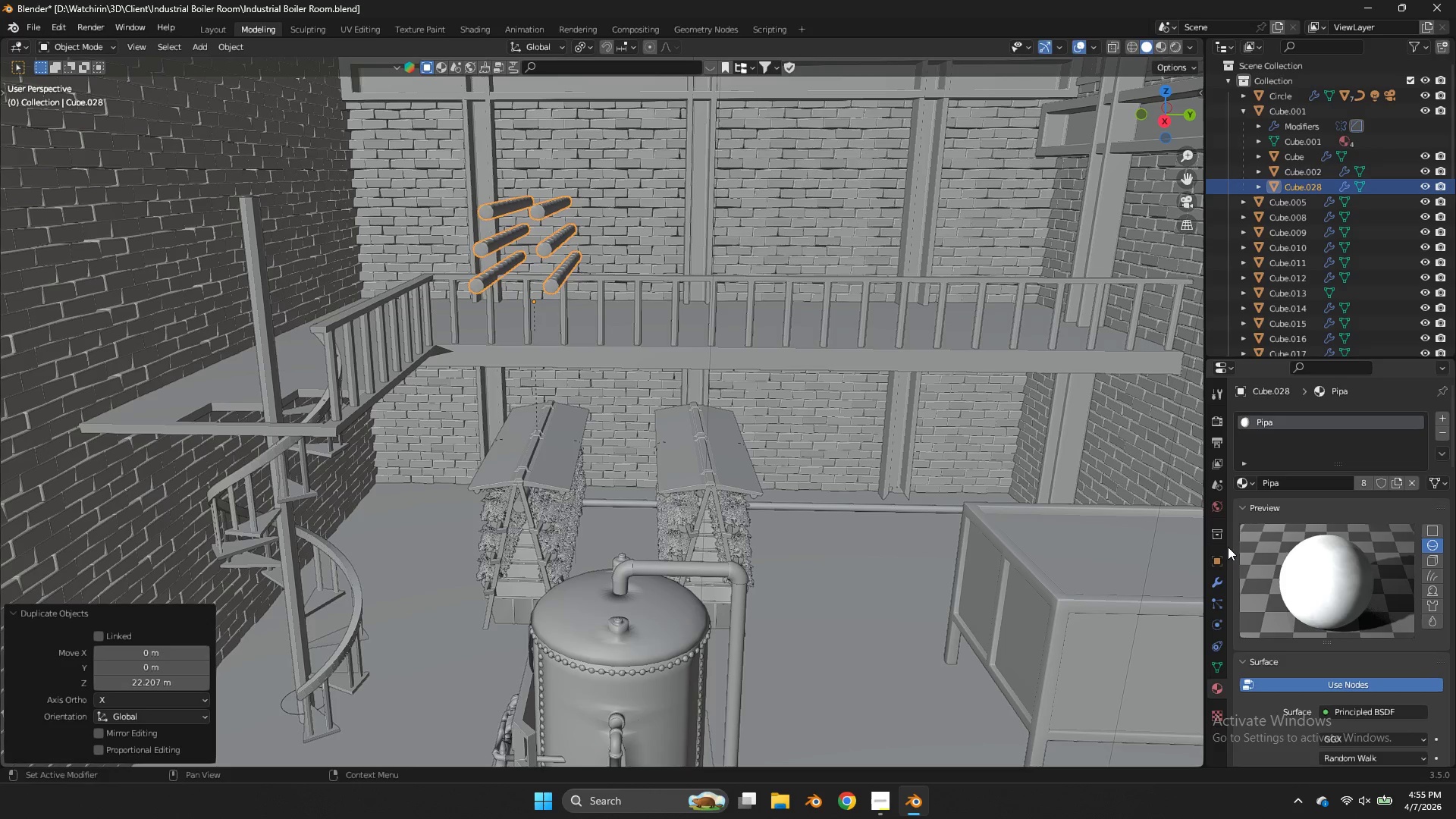 
left_click([1216, 580])
 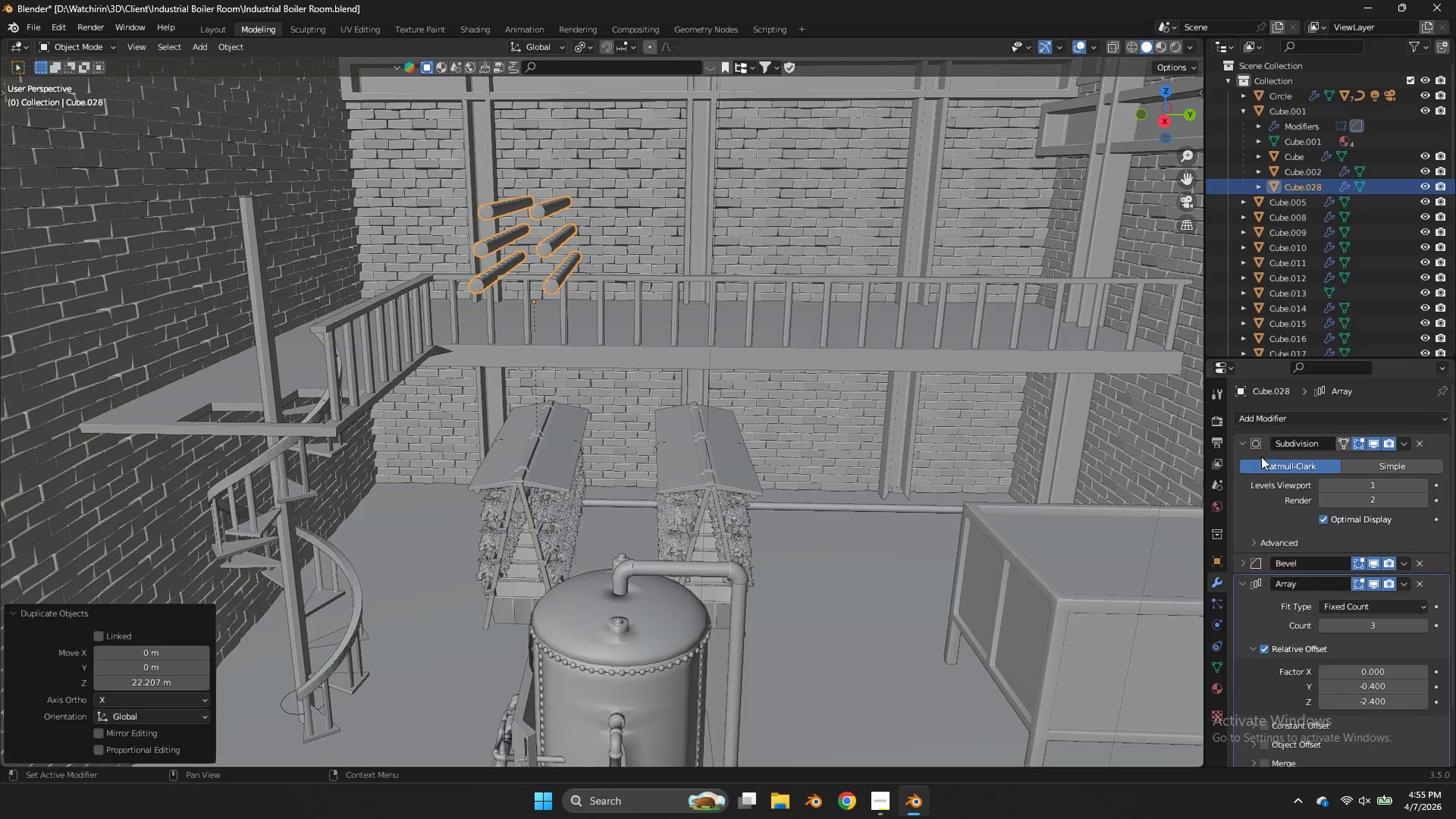 
key(Control+A)
 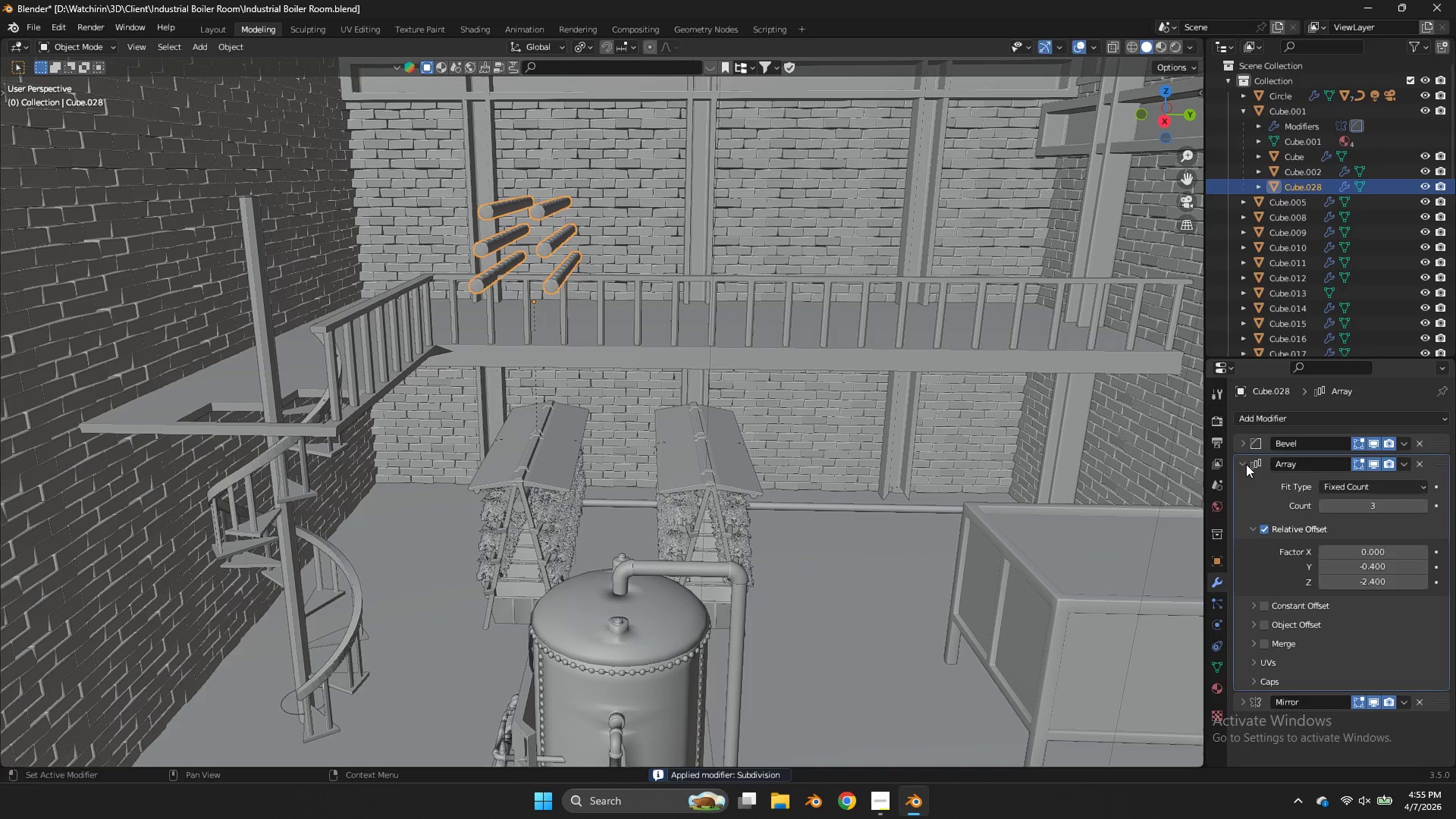 
key(Control+Z)
 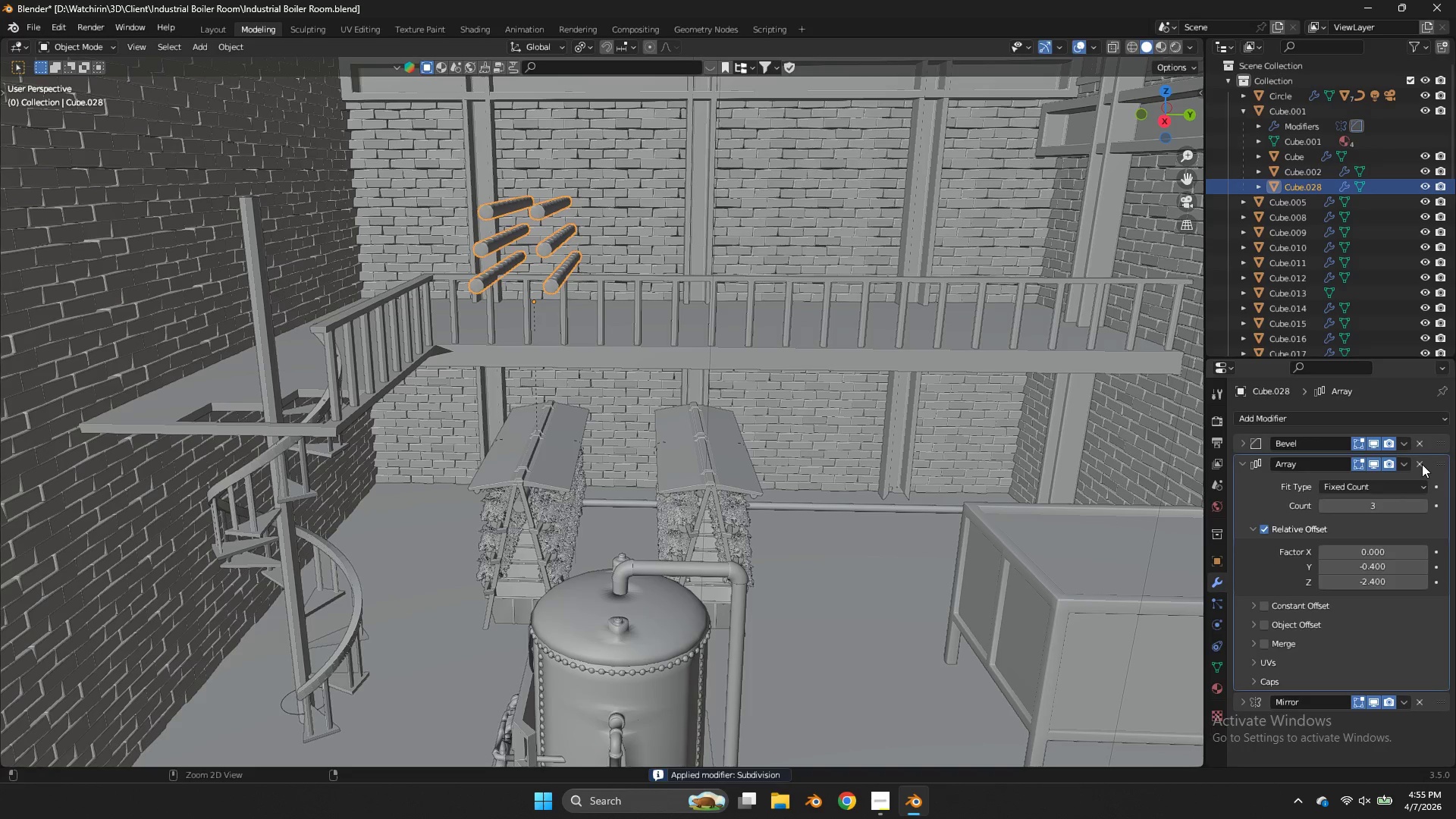 
left_click_drag(start_coordinate=[1422, 464], to_coordinate=[1414, 645])
 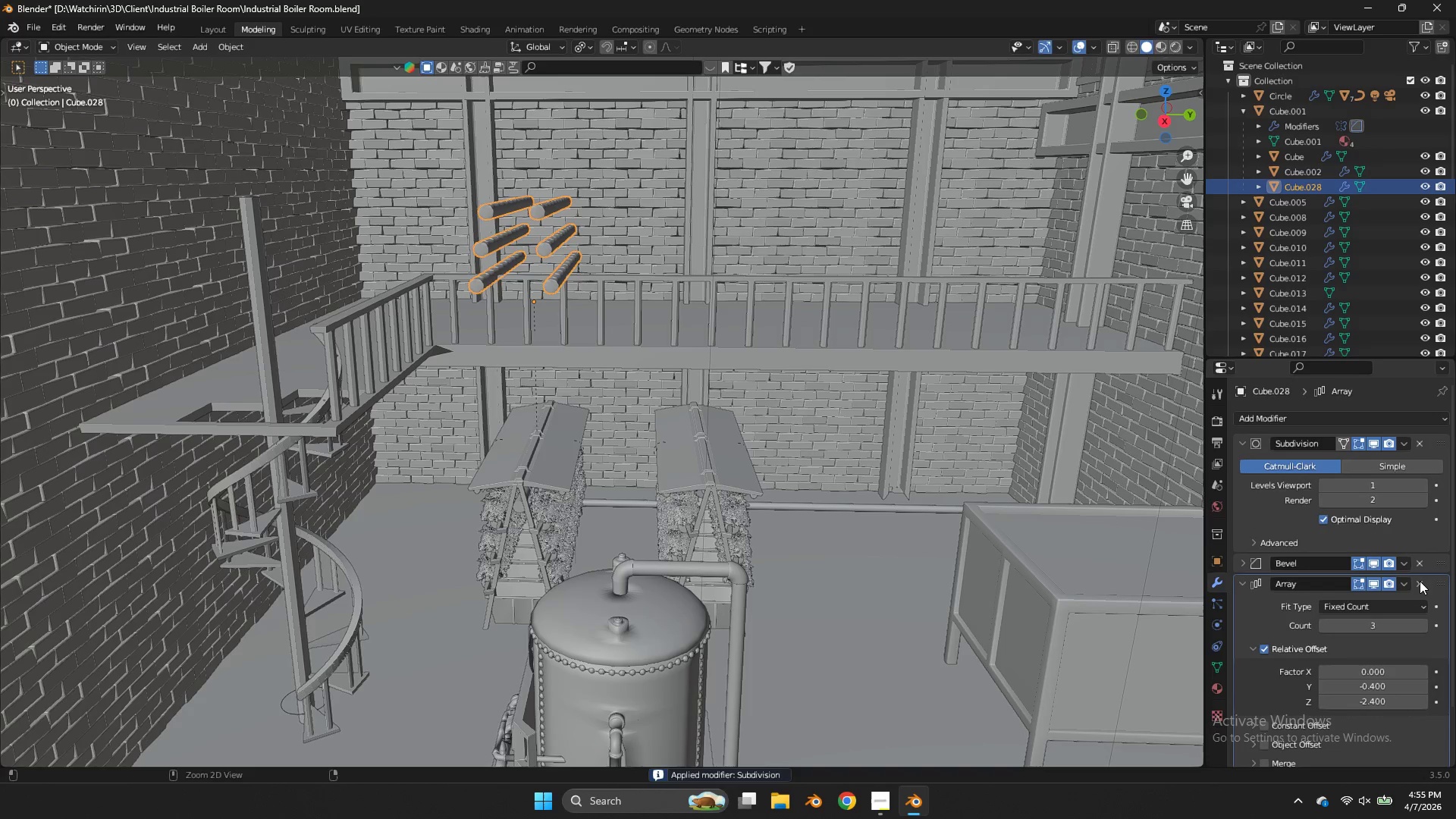 
double_click([1420, 581])
 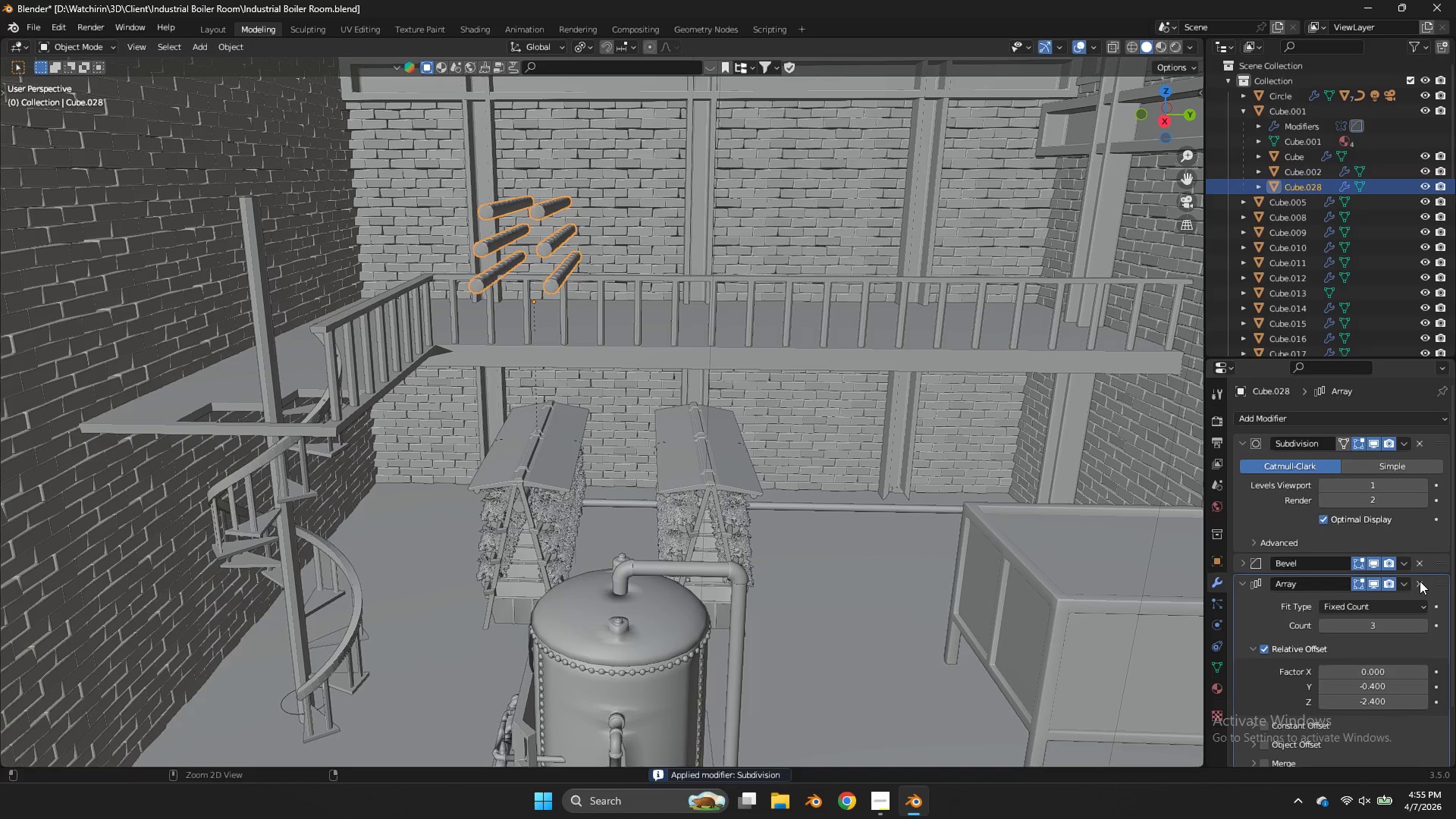 
double_click([1420, 581])
 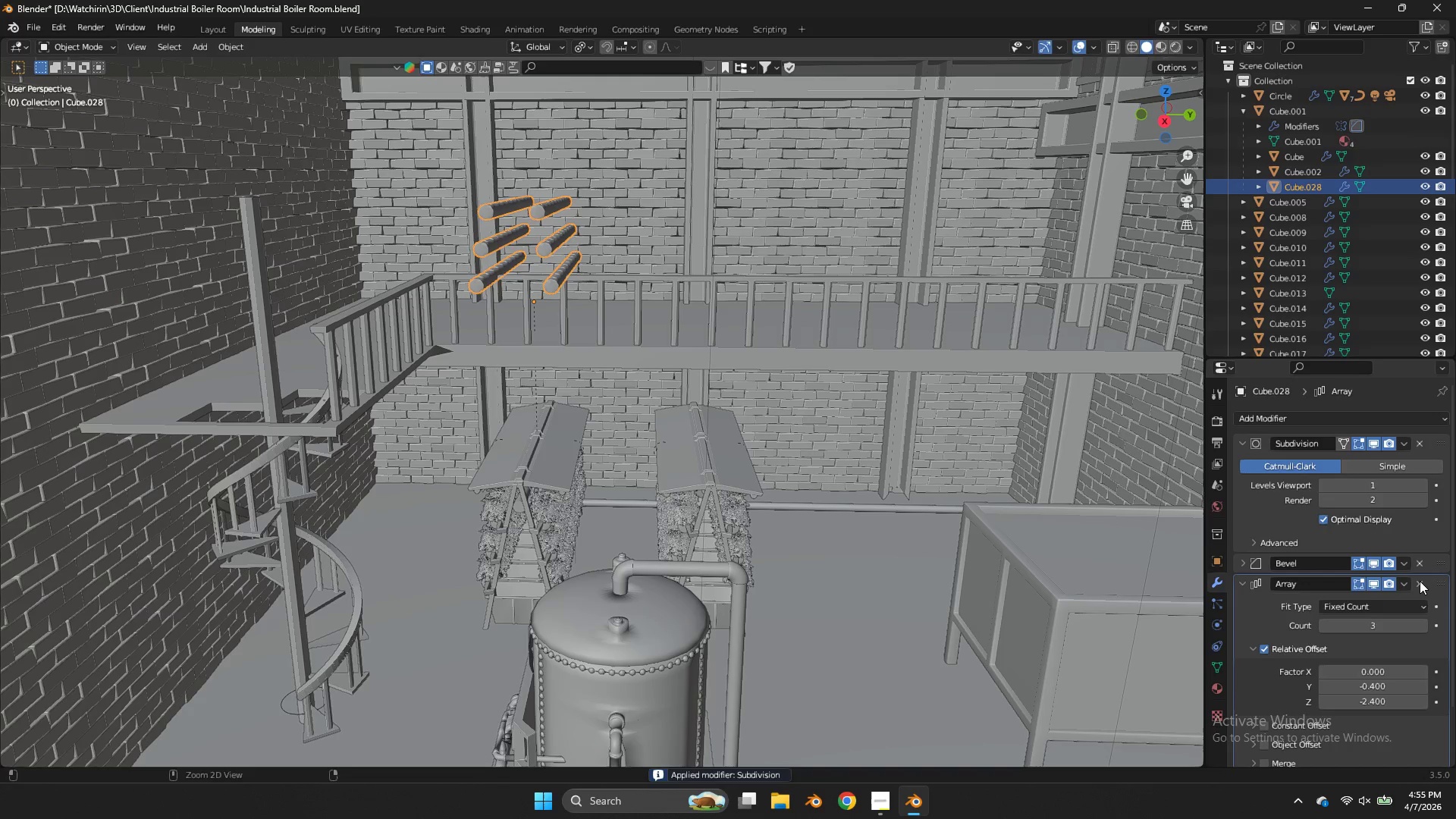 
wait(17.69)
 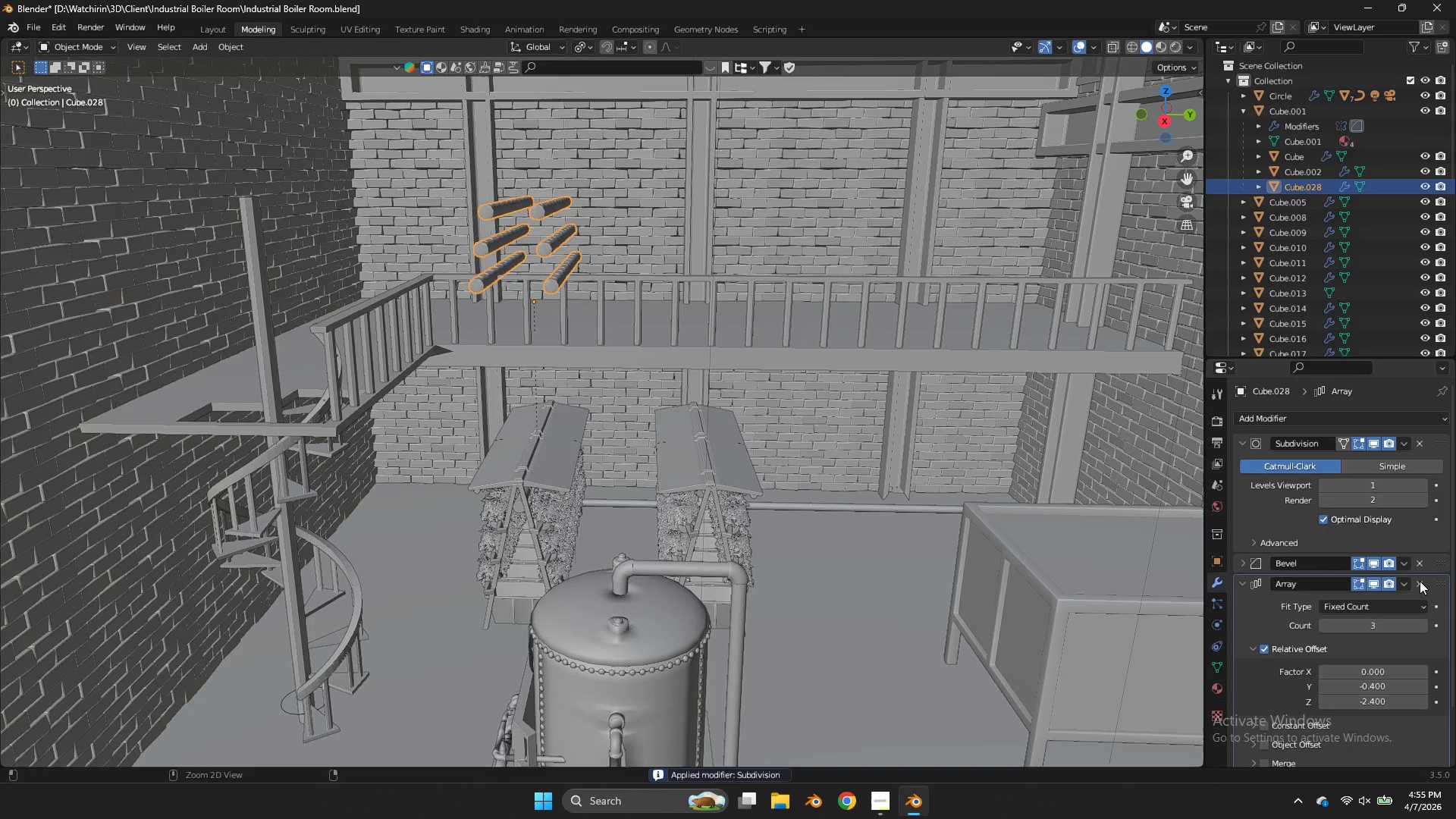 
double_click([1015, 457])
 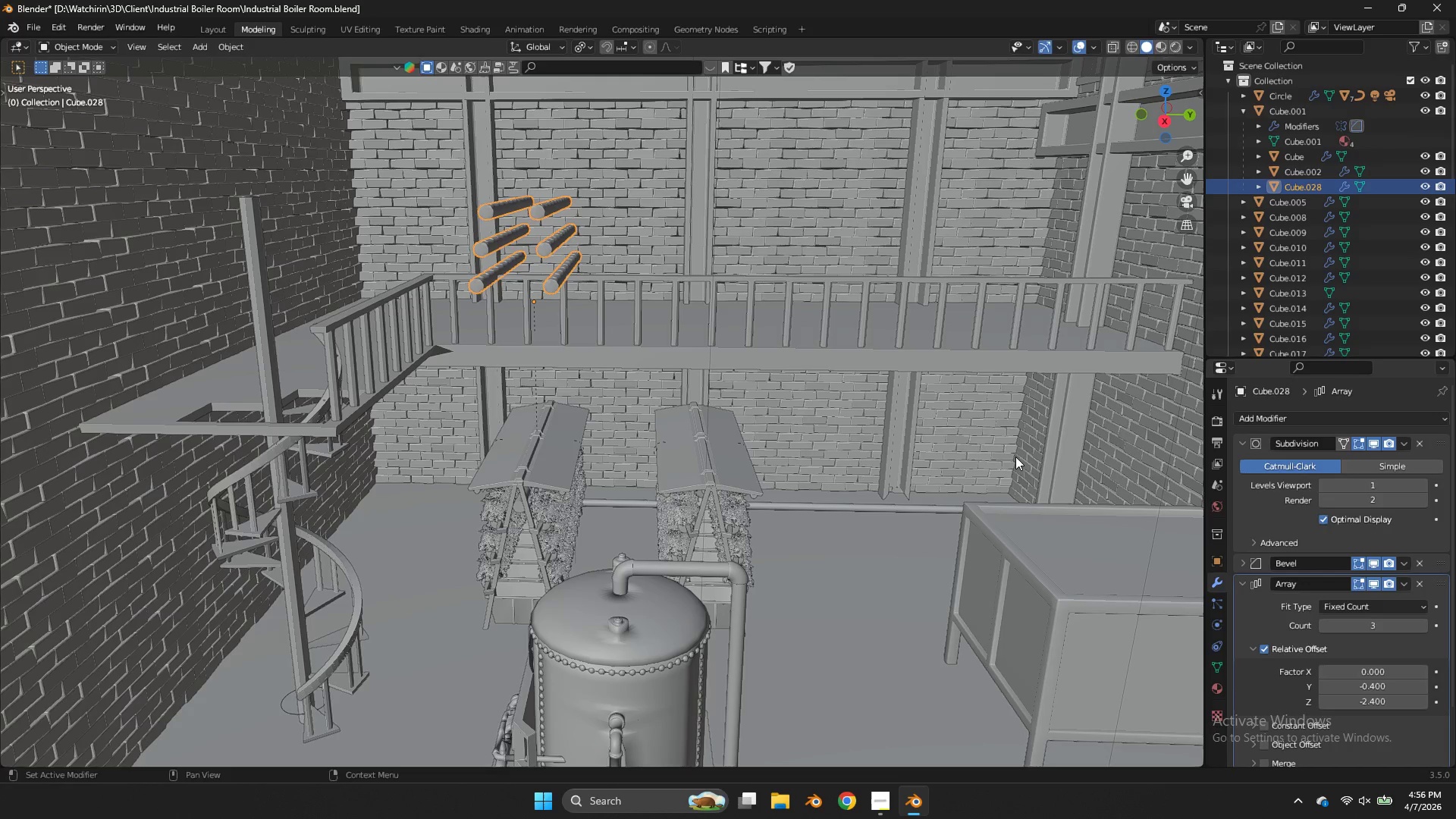 
triple_click([1015, 457])
 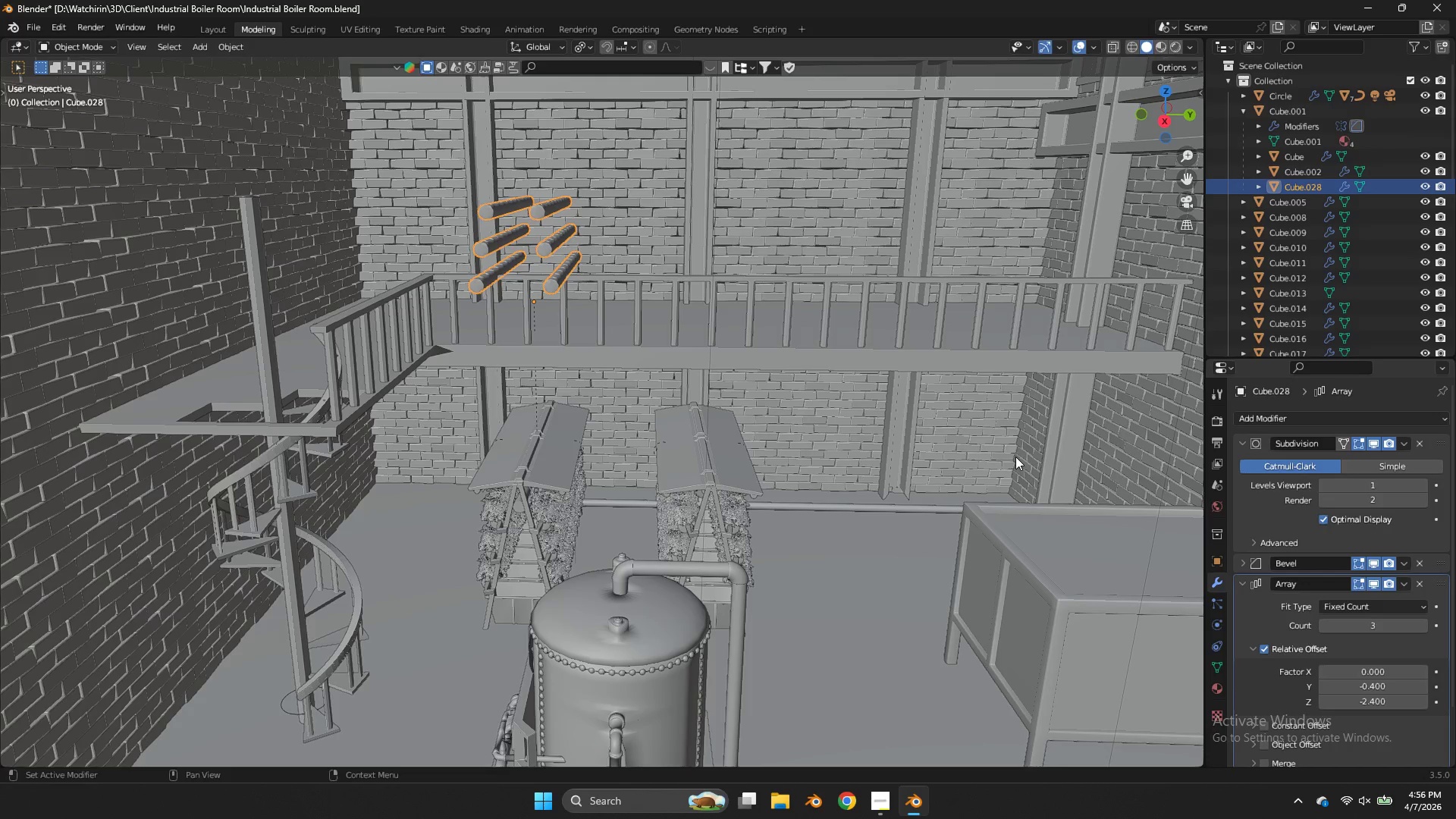 
left_click_drag(start_coordinate=[1015, 457], to_coordinate=[1009, 428])
 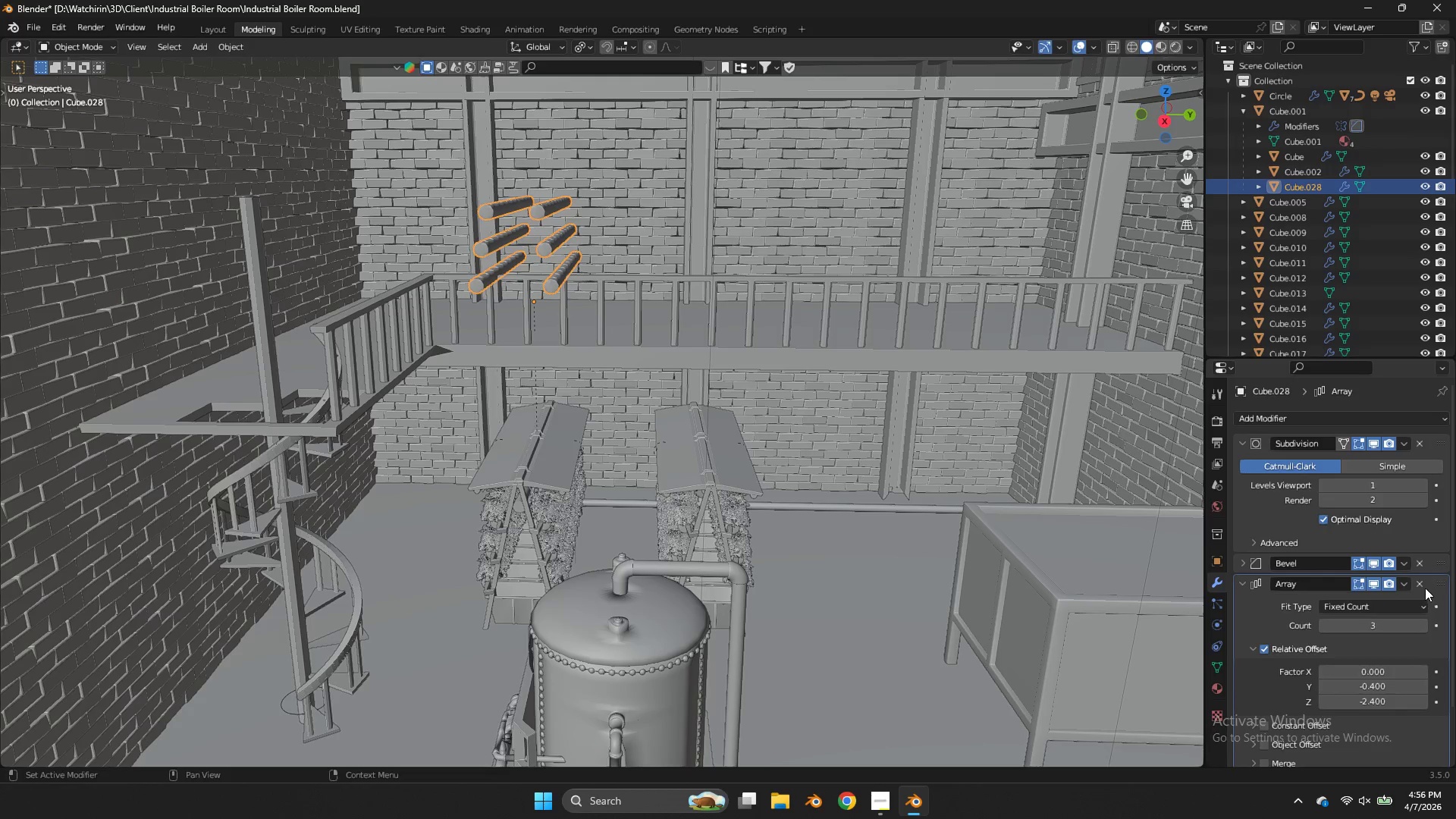 
double_click([1425, 588])
 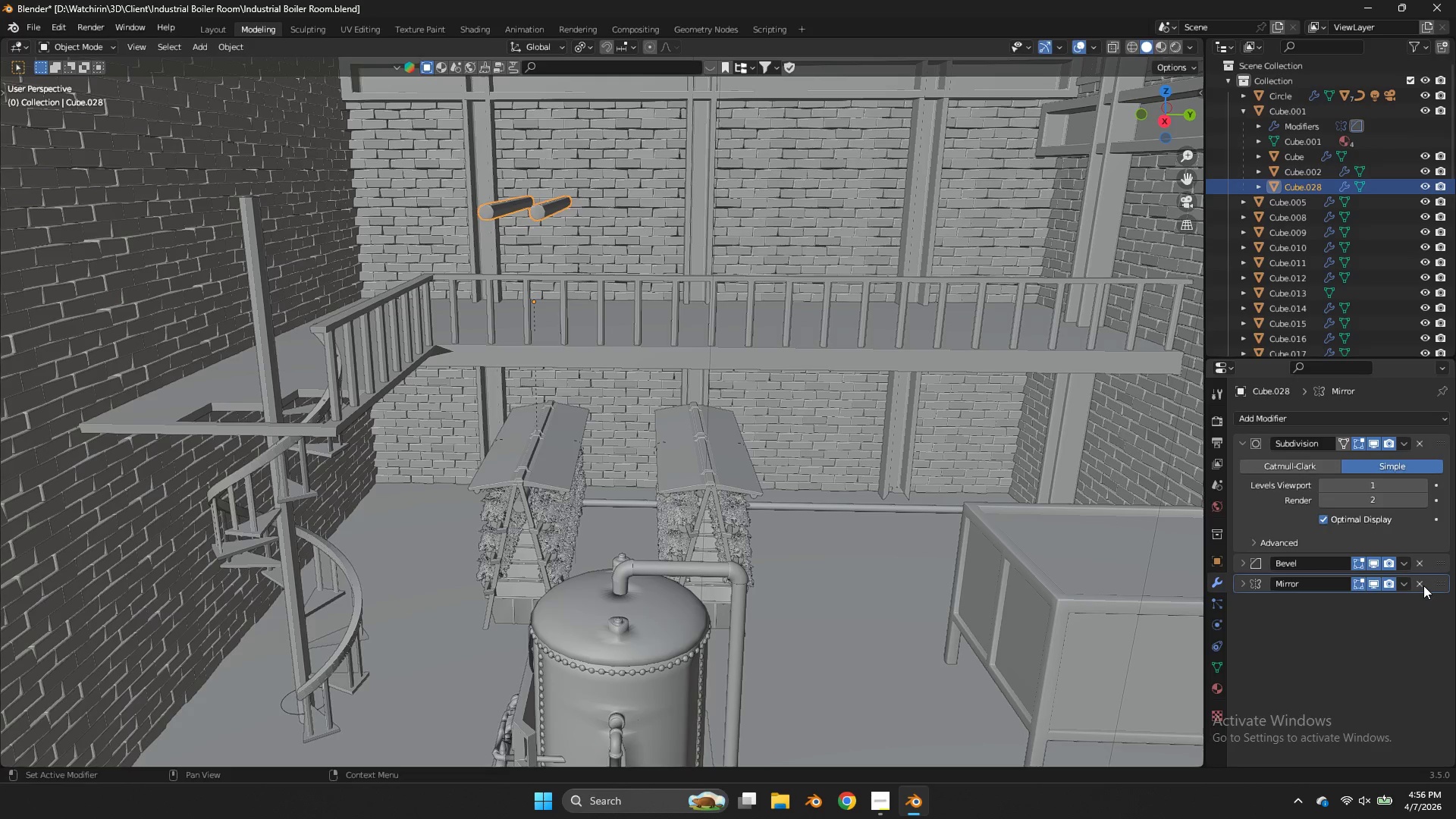 
double_click([1423, 585])
 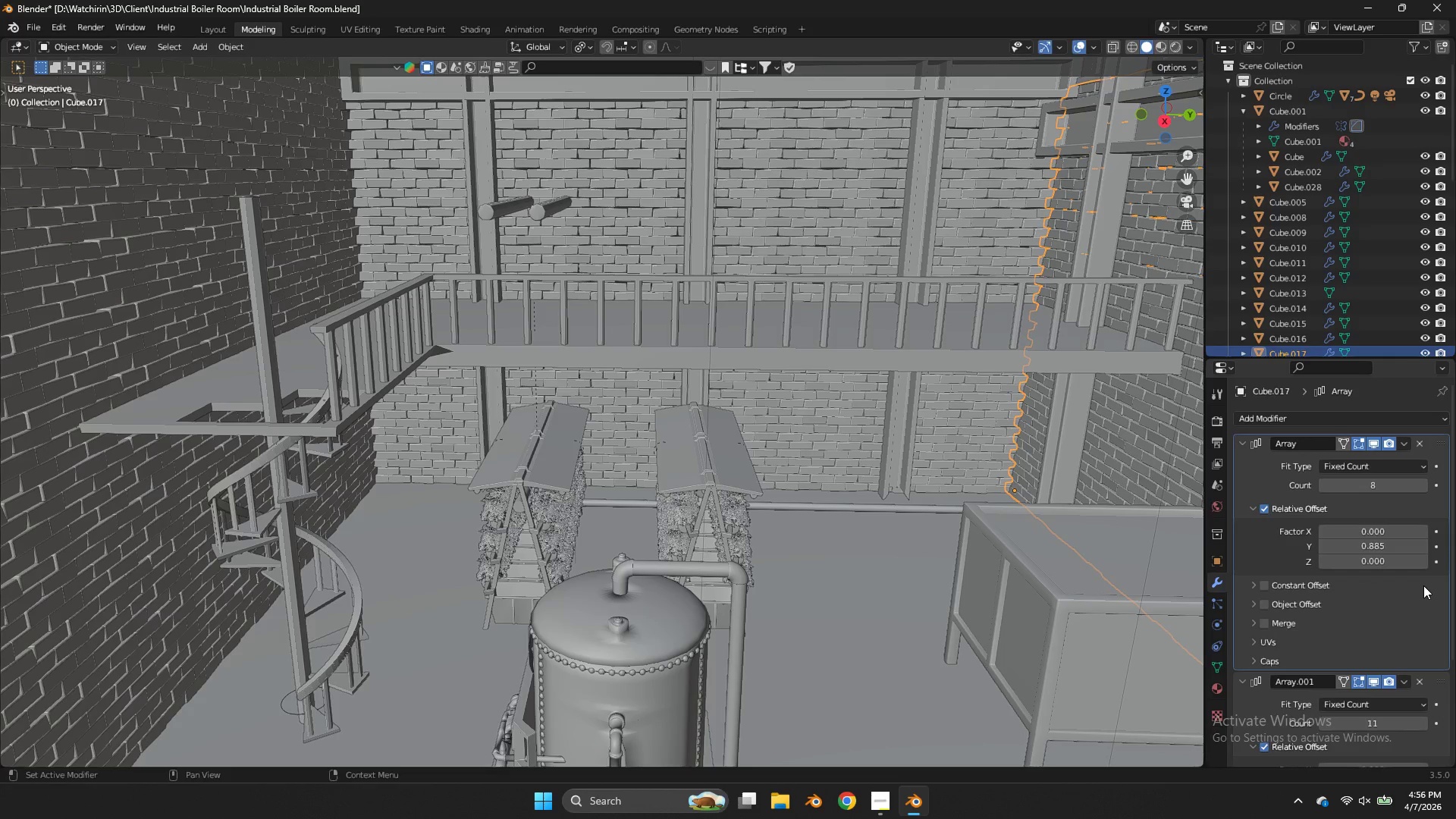 
left_click([1423, 585])
 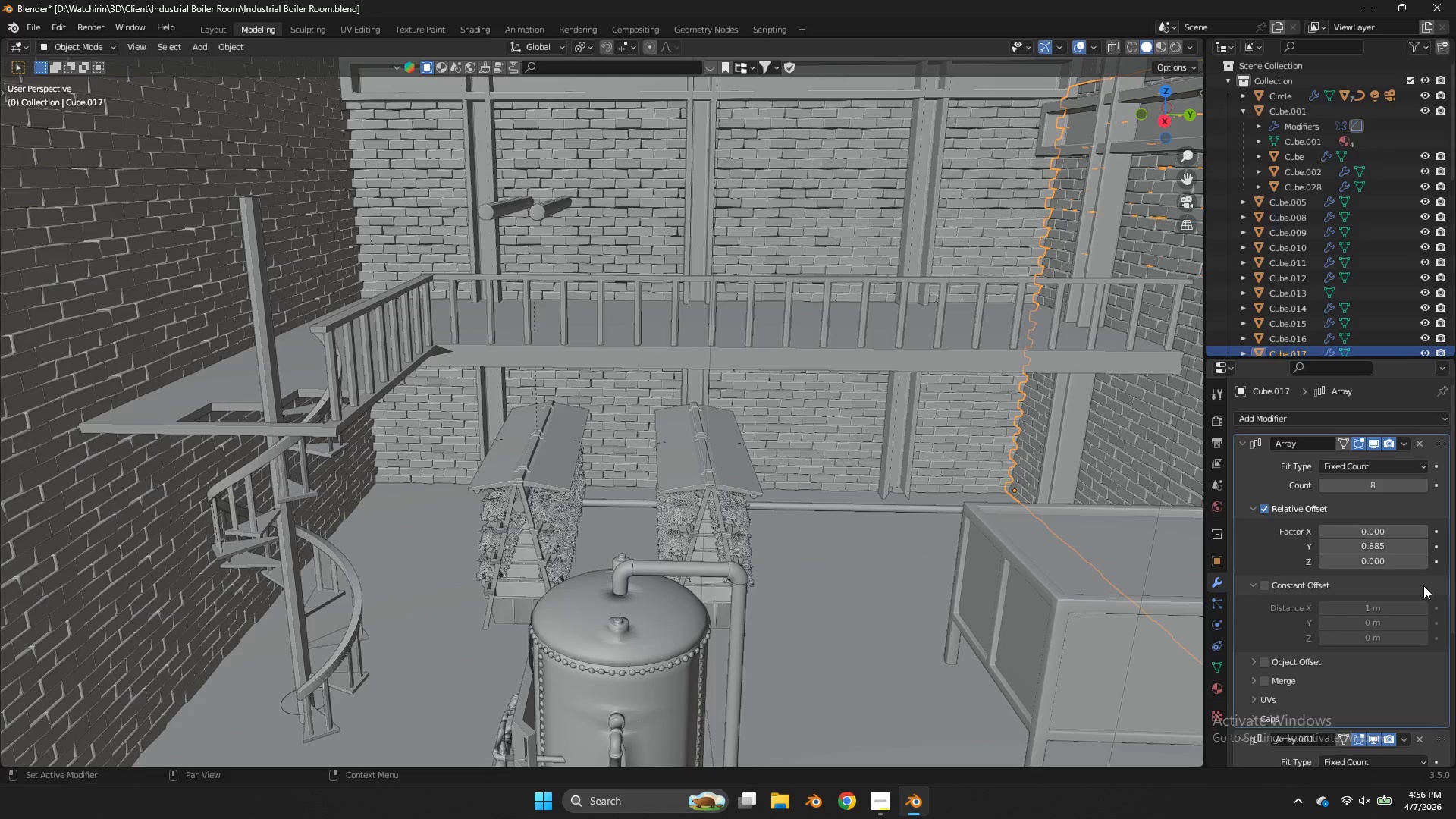 
wait(5.62)
 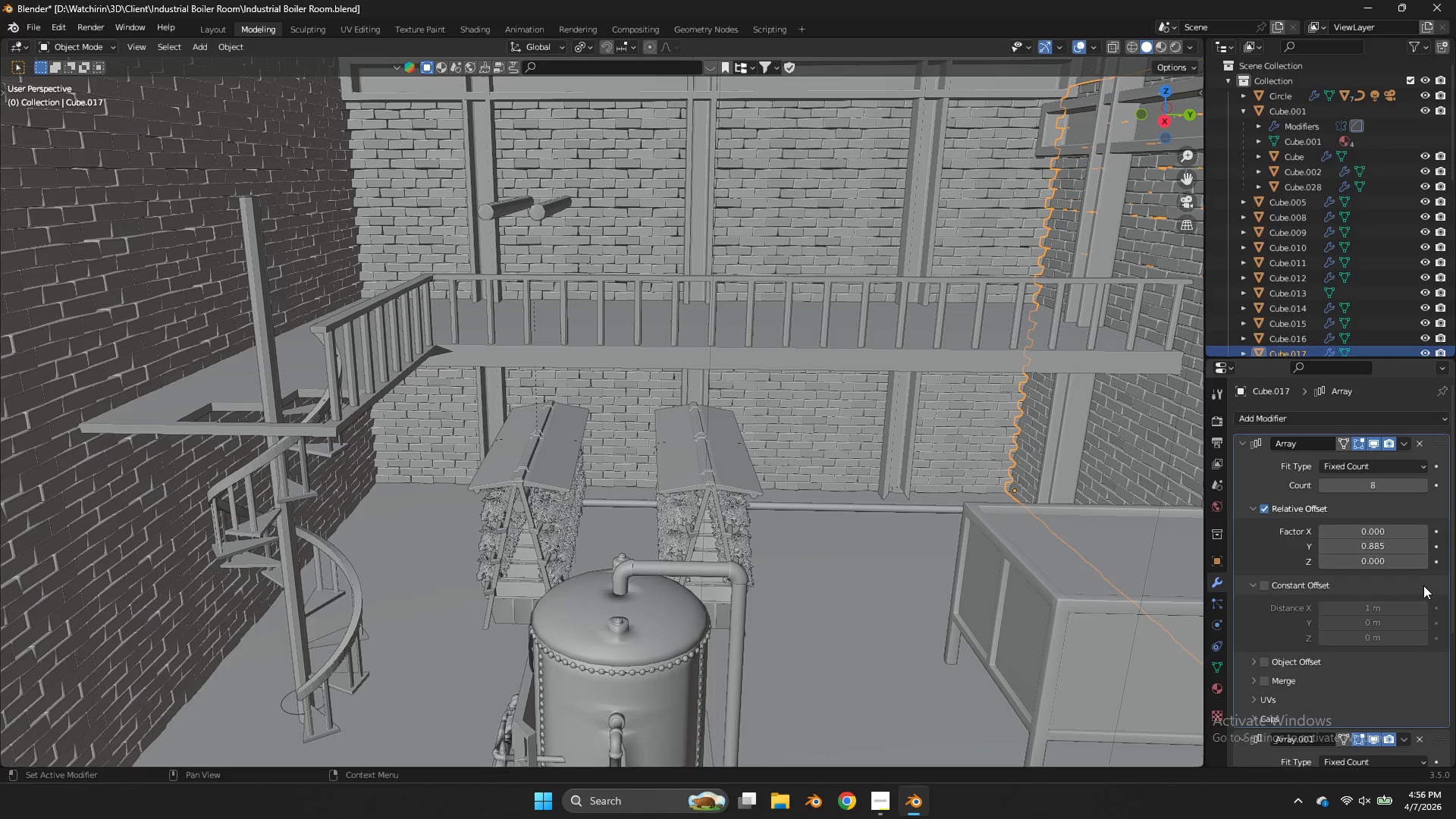 
left_click([563, 208])
 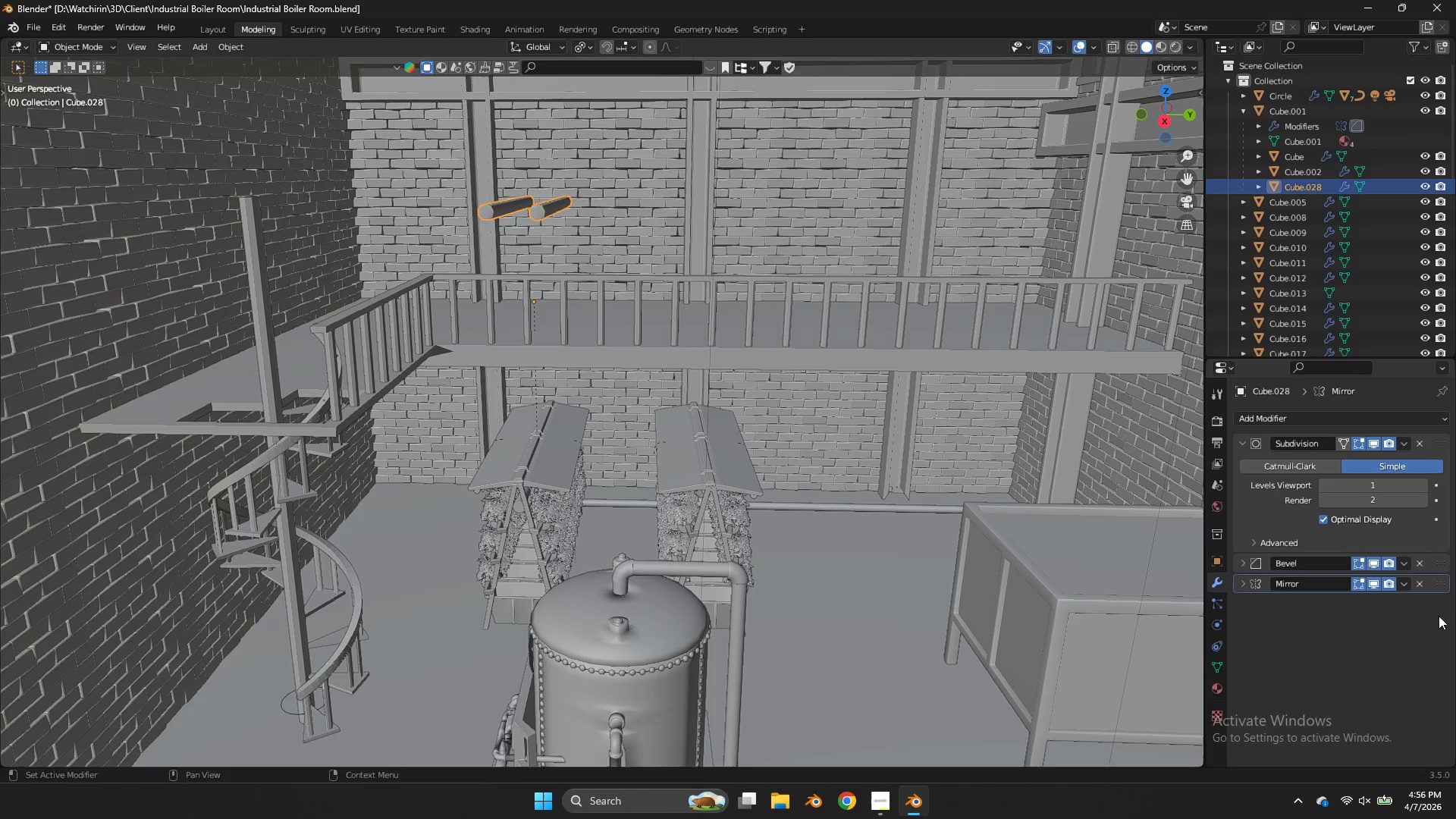 
left_click([1424, 585])
 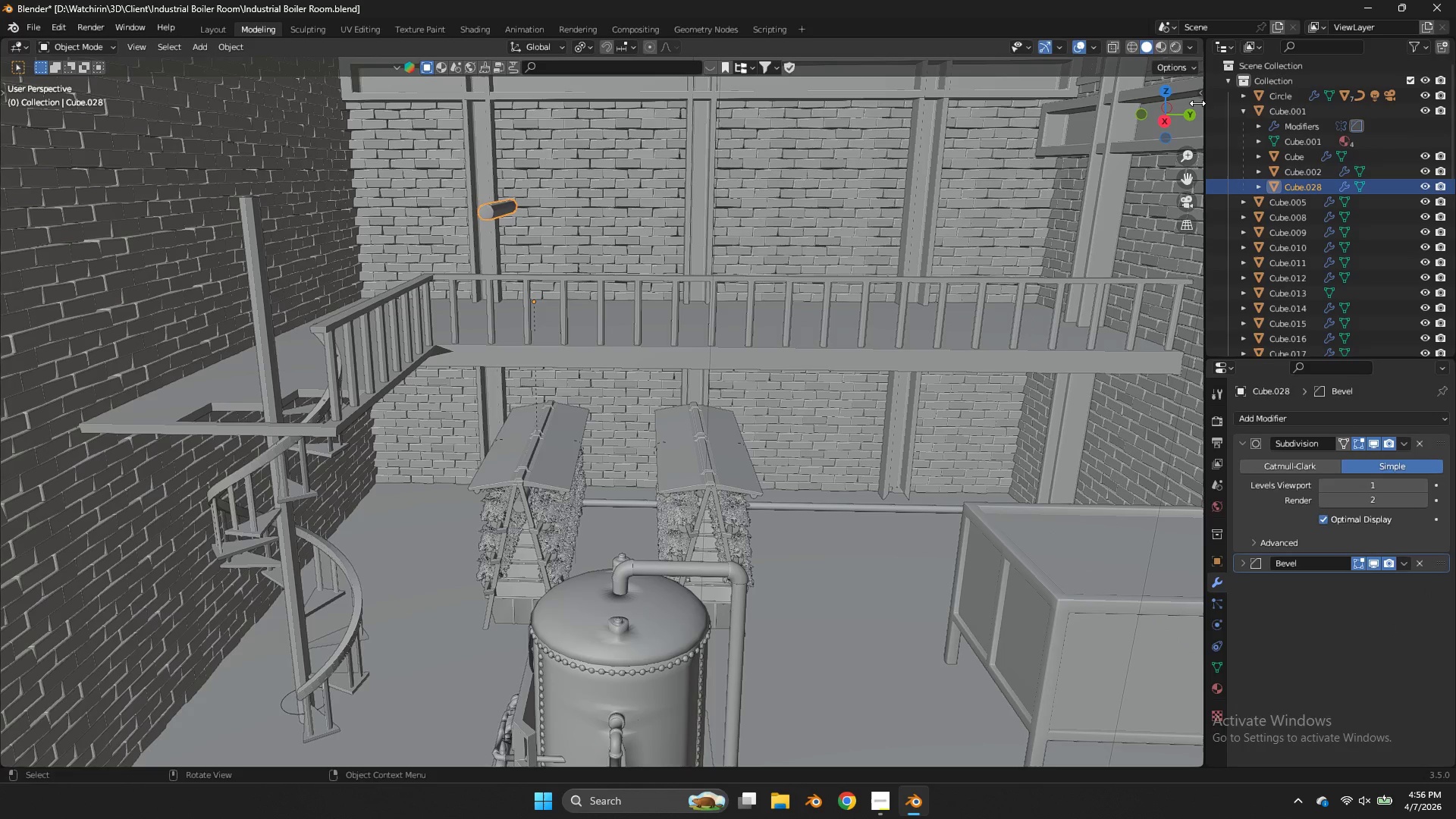 
left_click([1161, 89])
 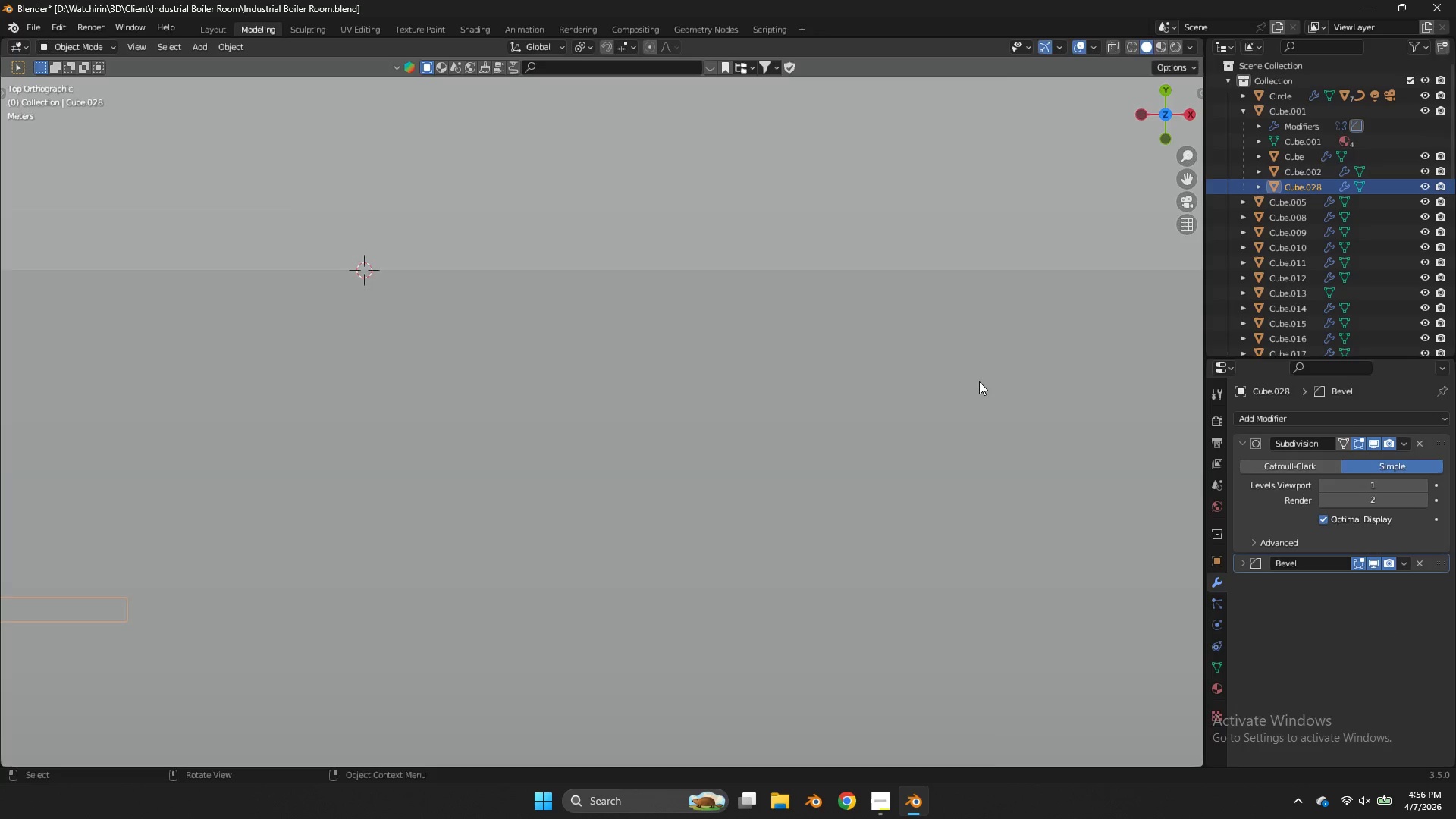 
key(Z)
 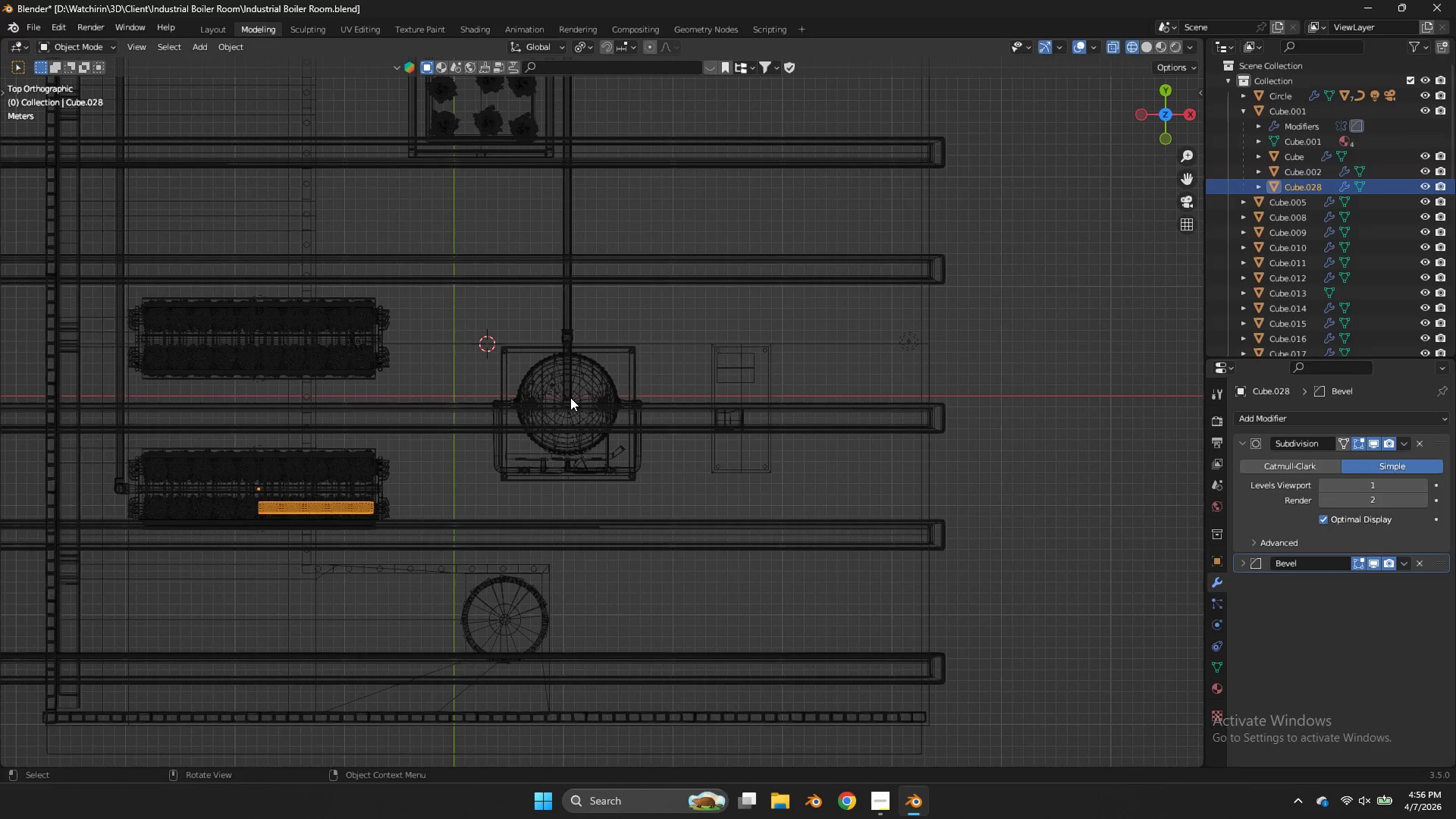 
scroll: coordinate [571, 402], scroll_direction: down, amount: 8.0
 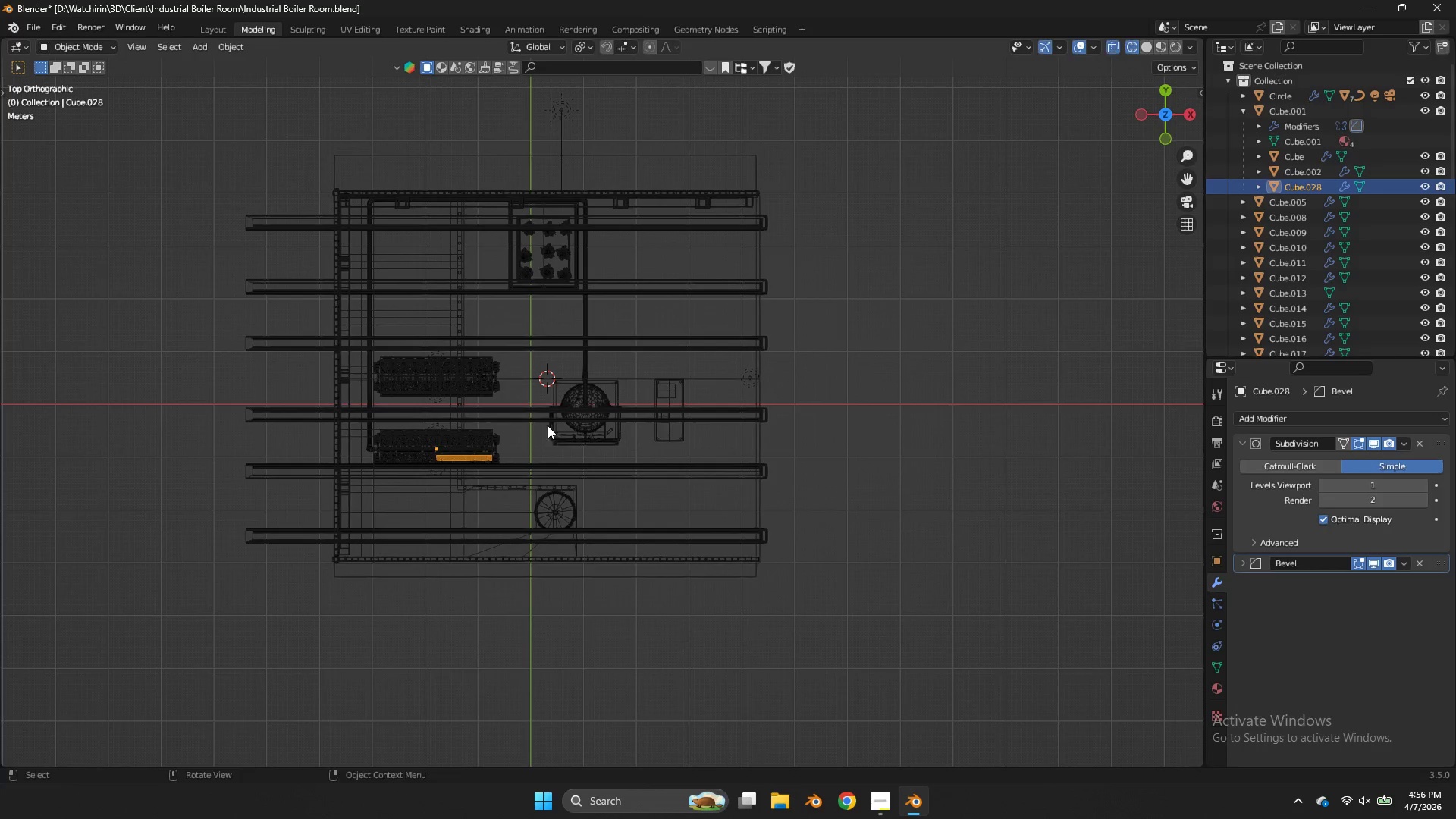 
type(r)
key(Tab)
type(rg)
 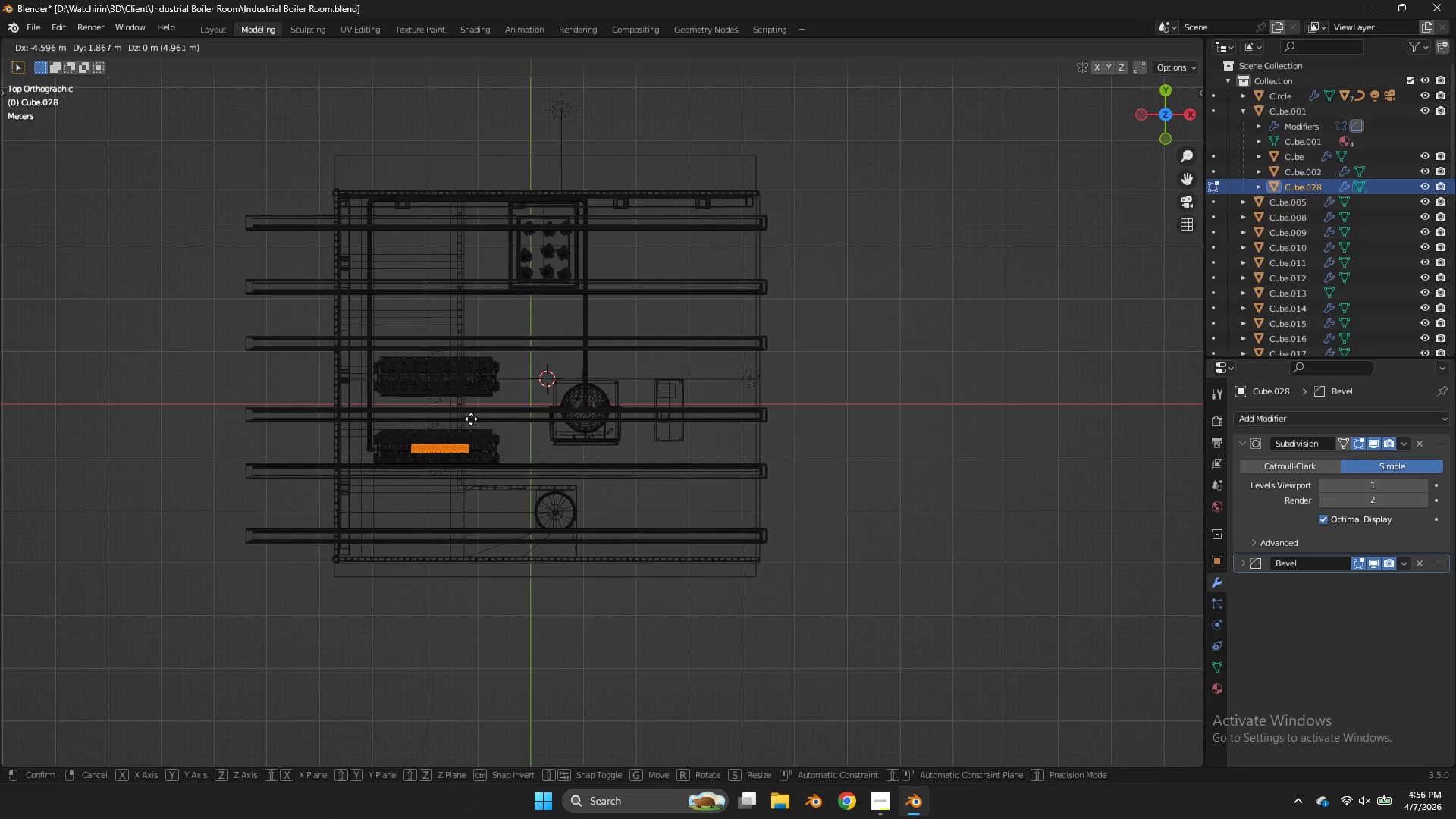 
hold_key(key=ControlLeft, duration=1.01)
 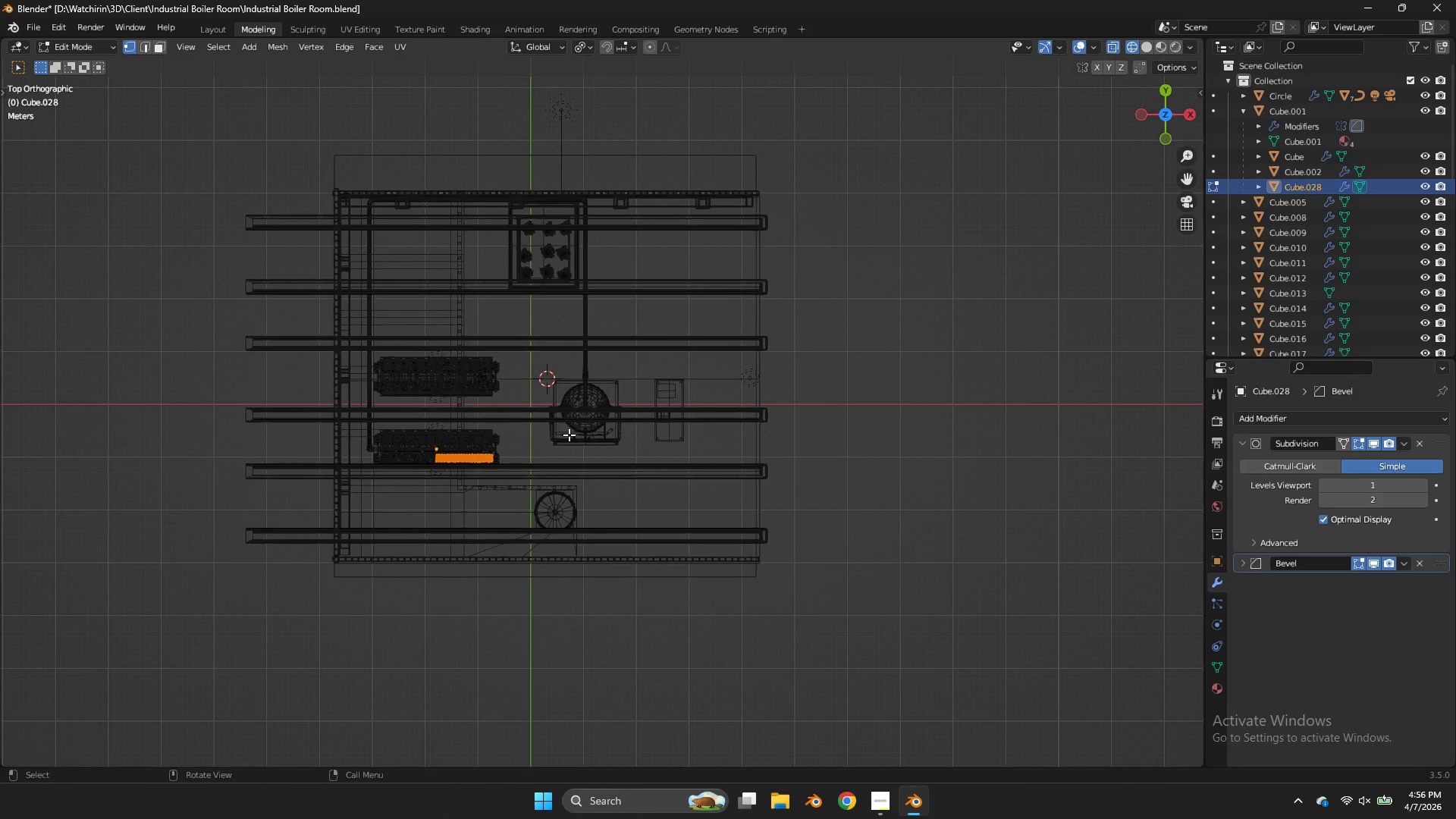 
hold_key(key=ControlLeft, duration=0.53)
 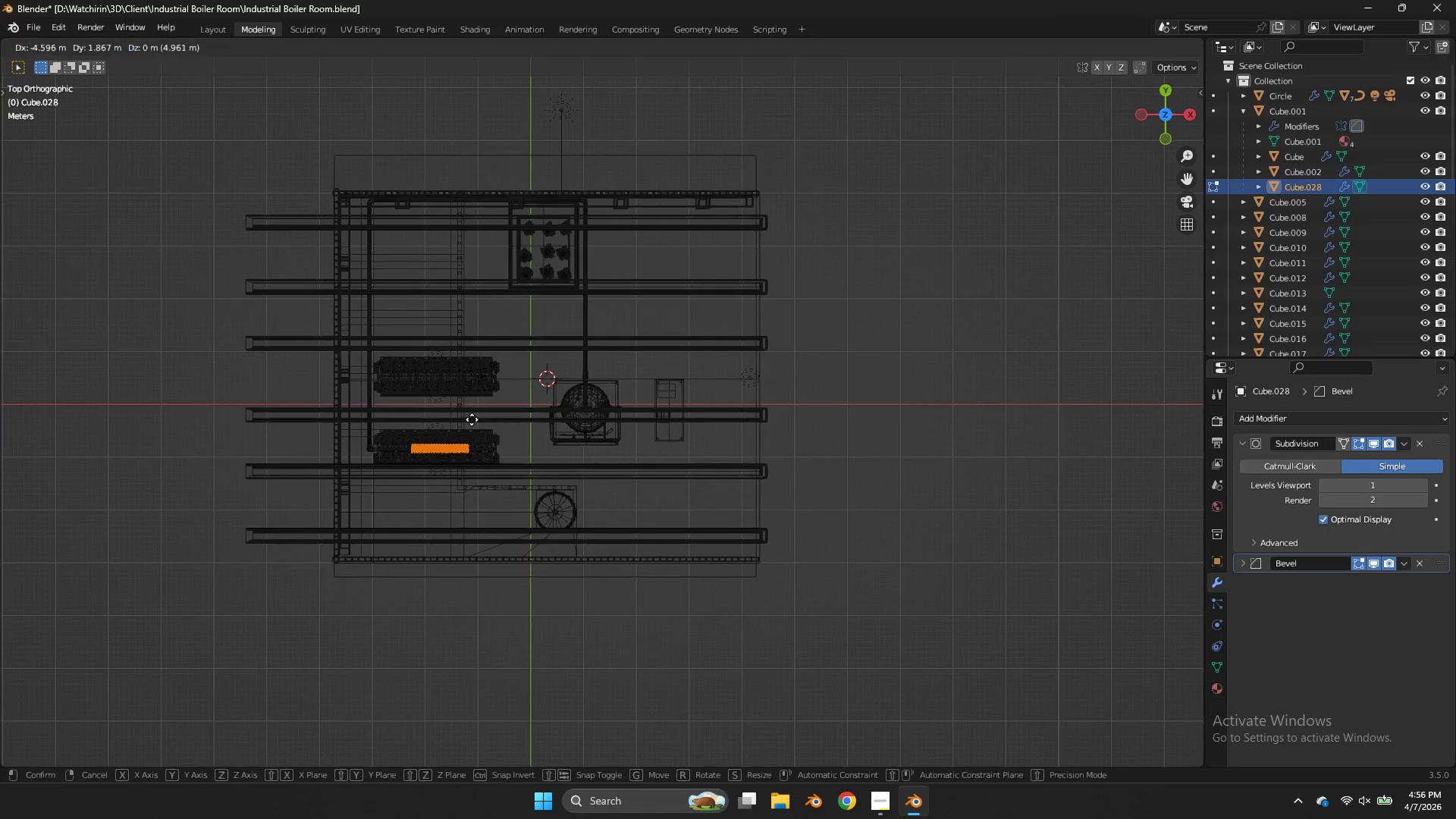 
left_click([471, 419])
 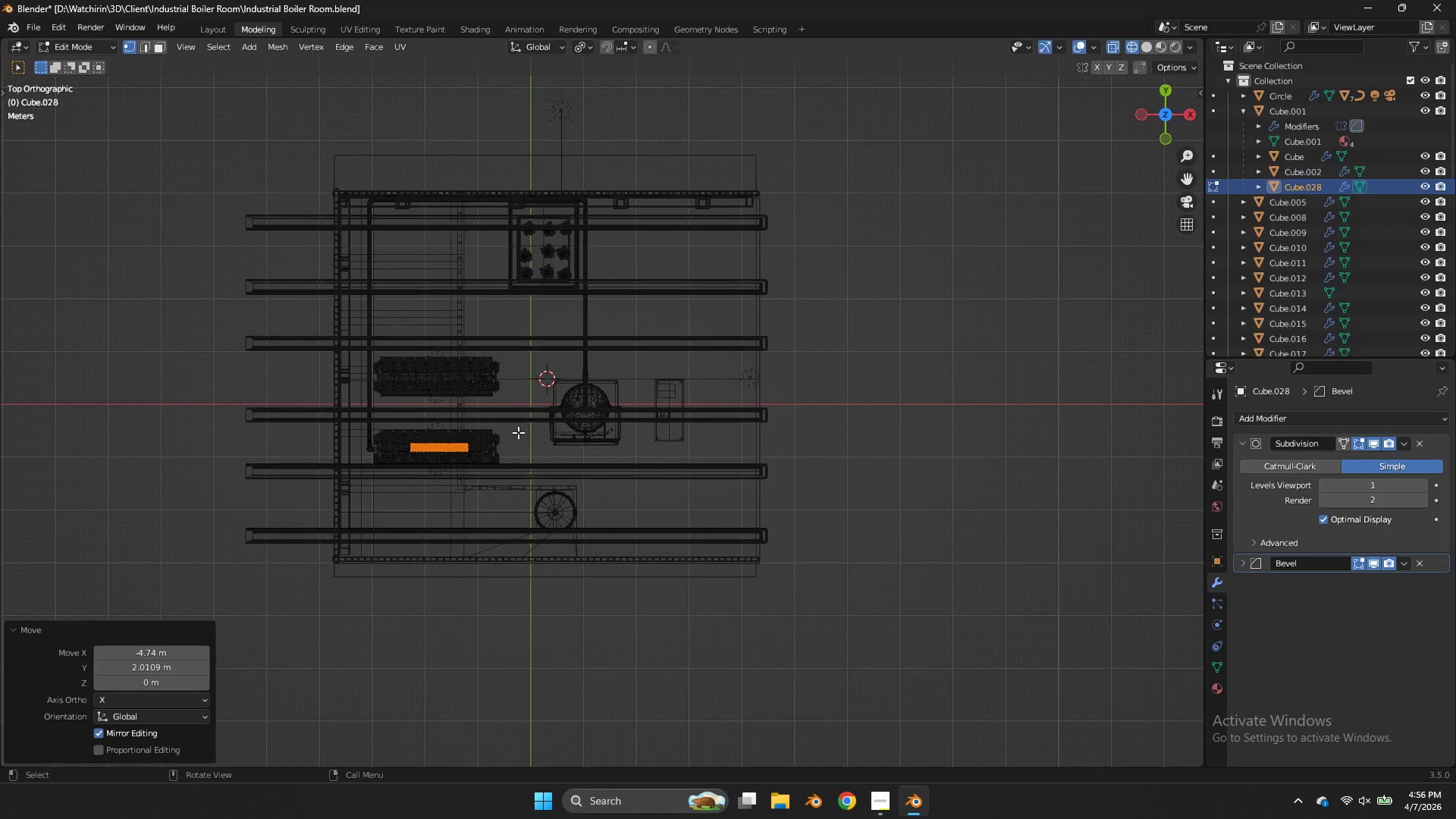 
key(Tab)
 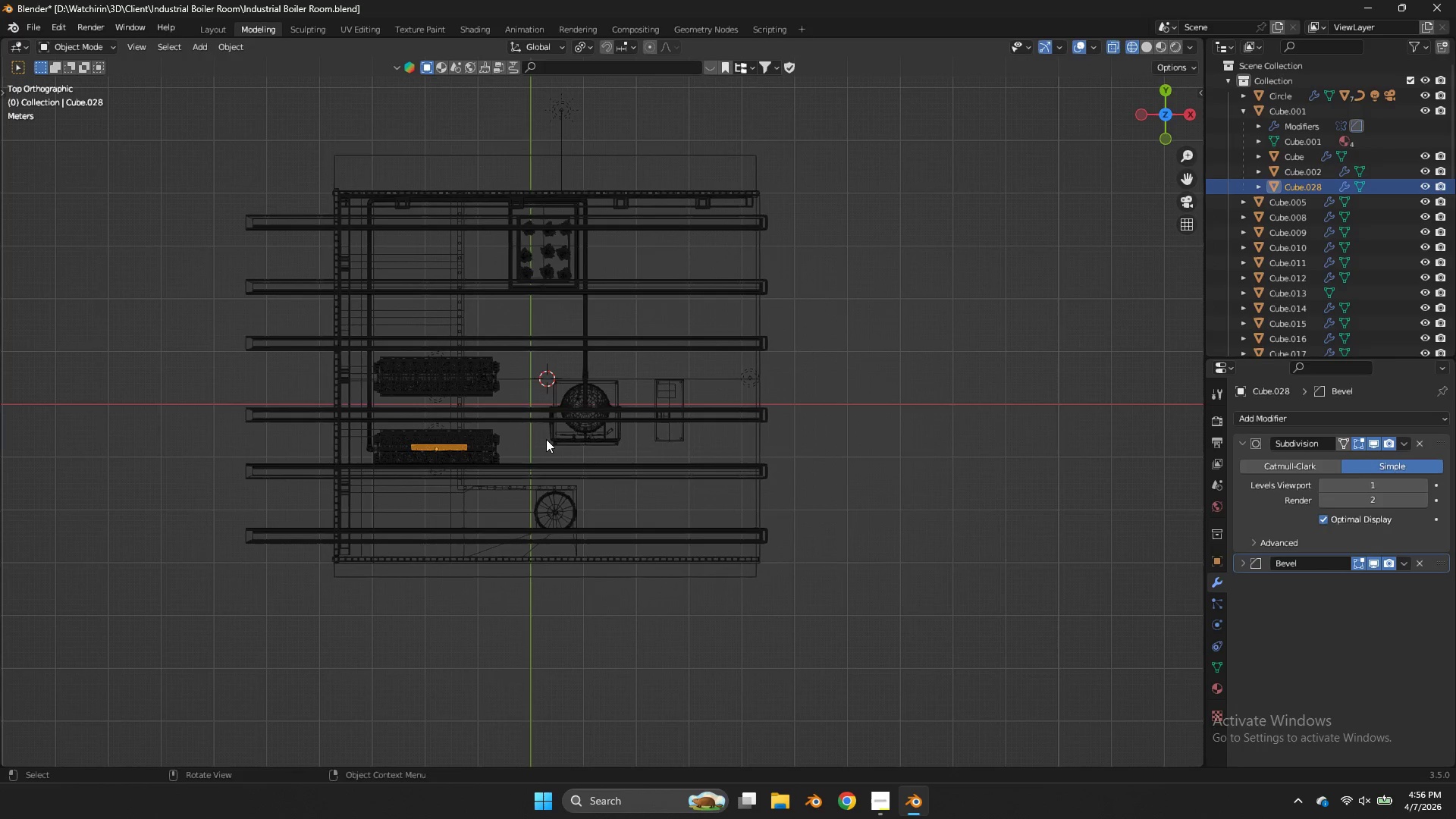 
key(R)
 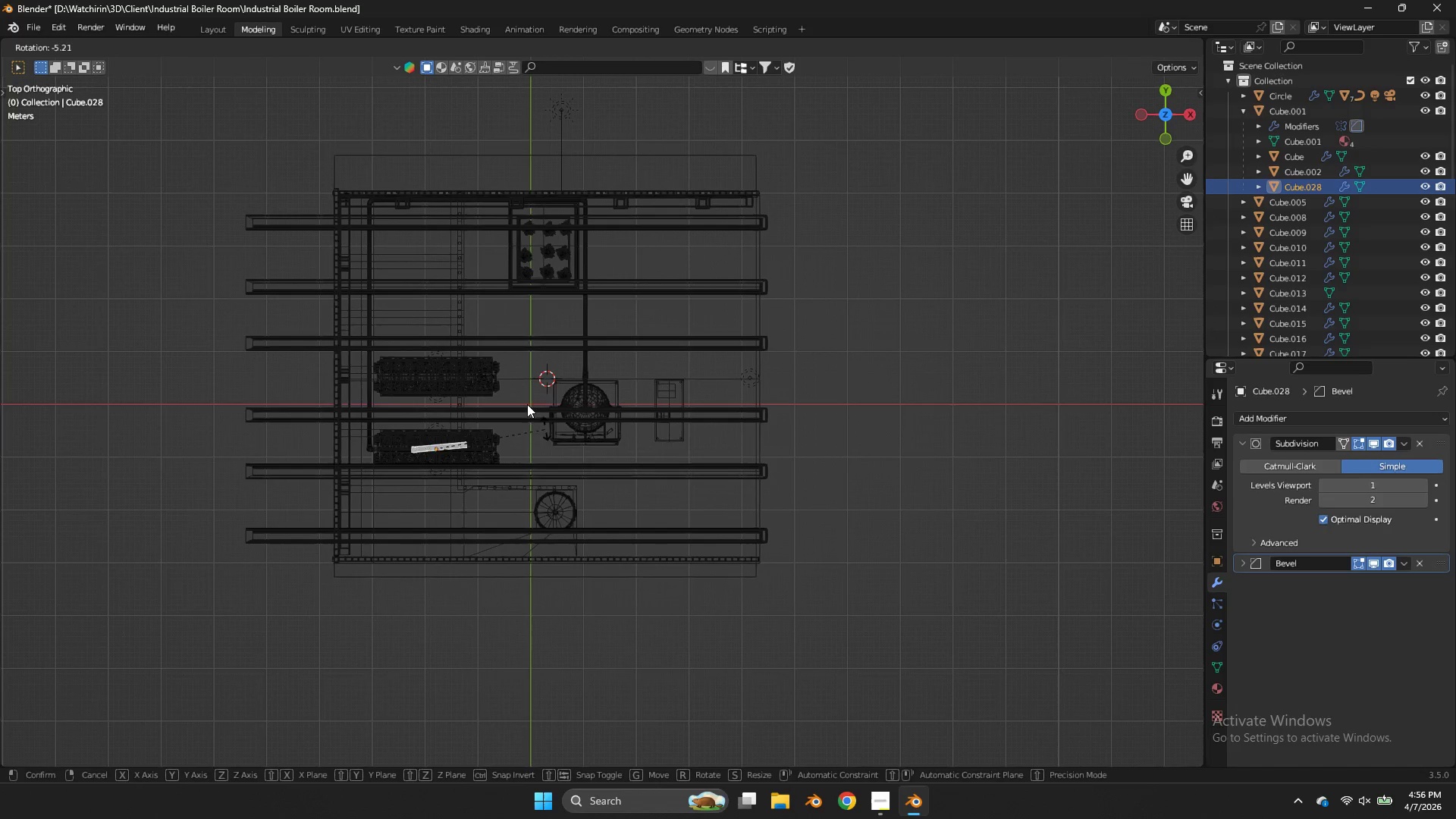 
hold_key(key=ControlLeft, duration=2.27)
left_click([430, 354])
 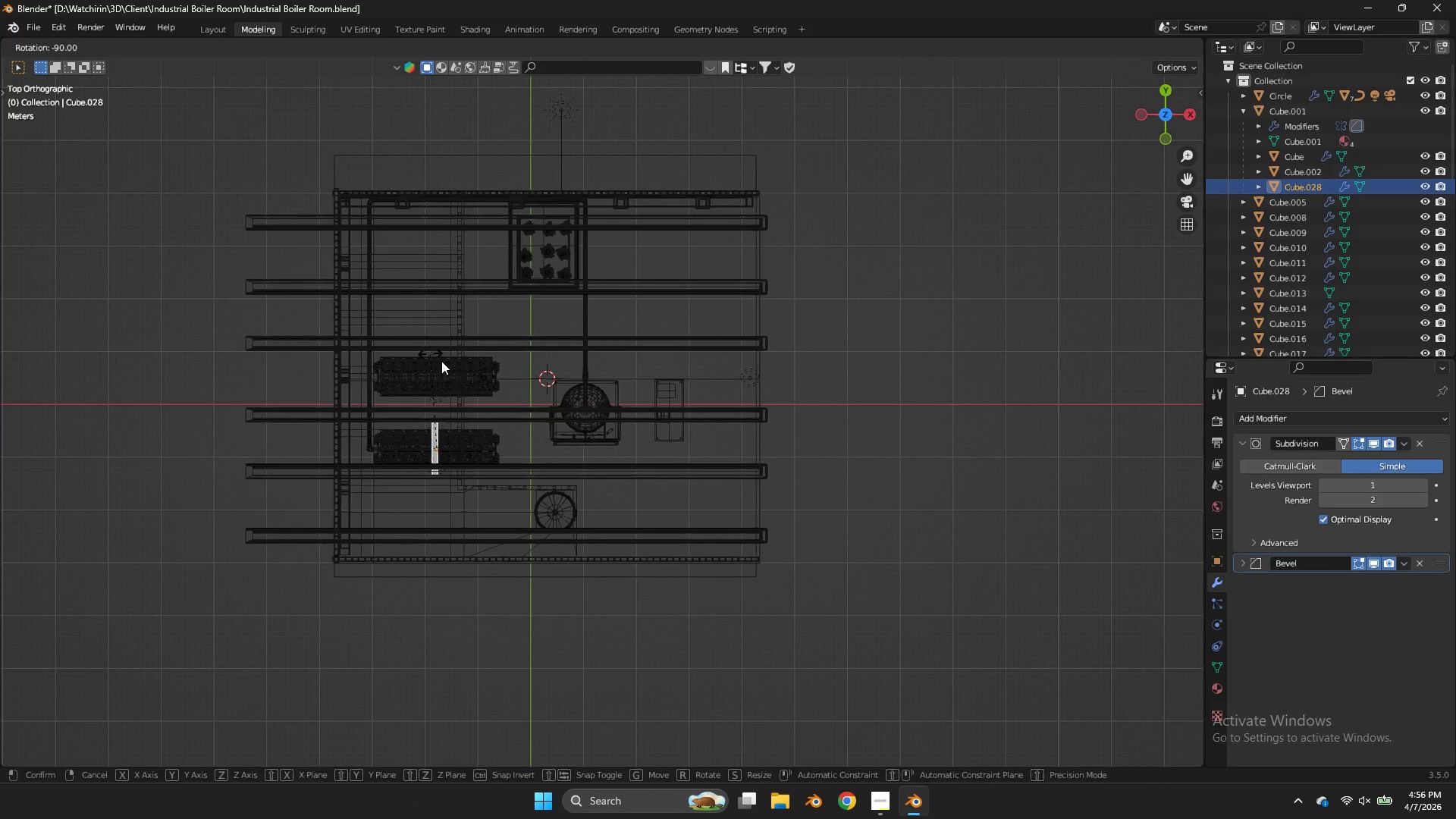 
key(G)
 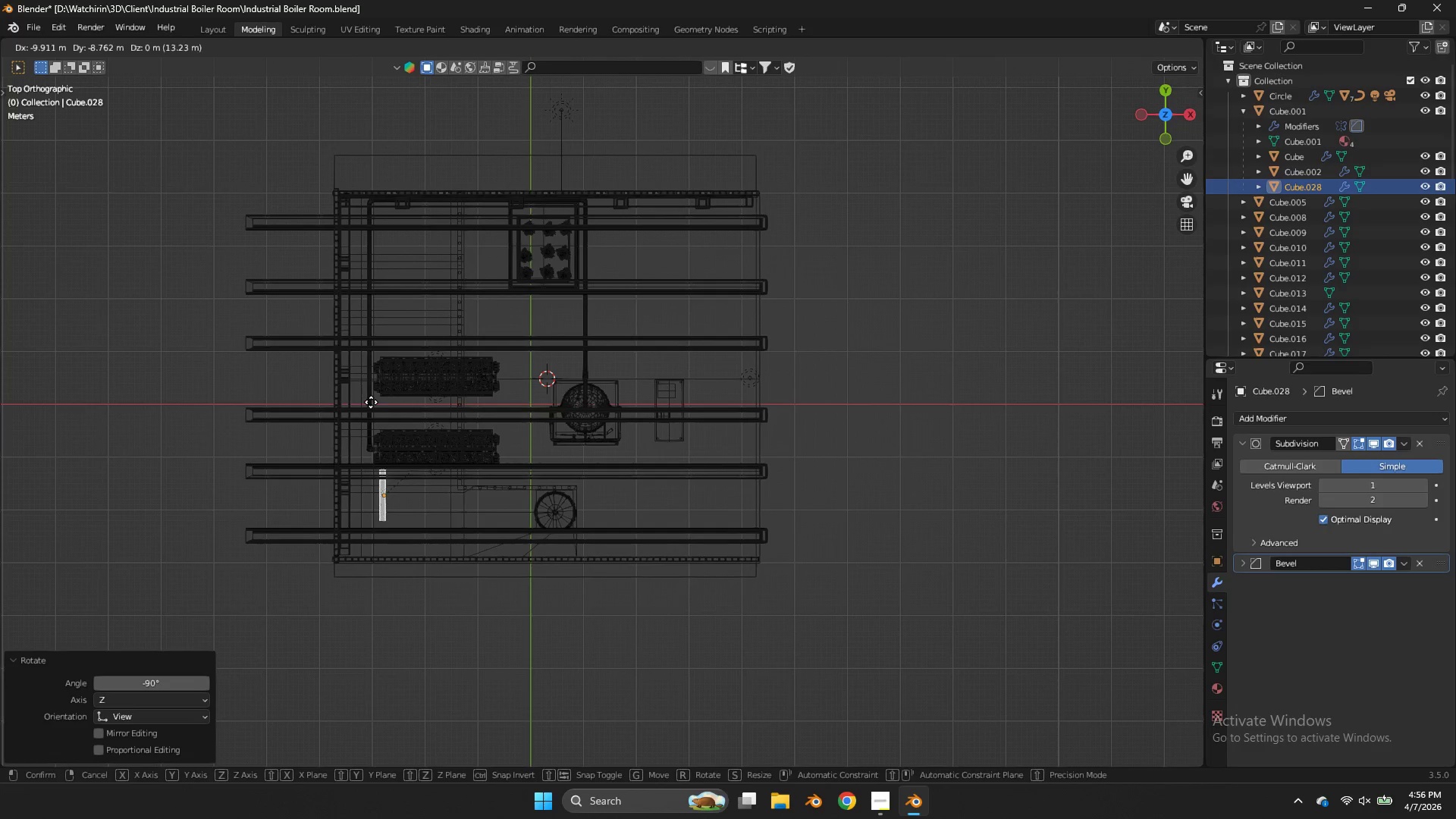 
left_click([361, 397])
 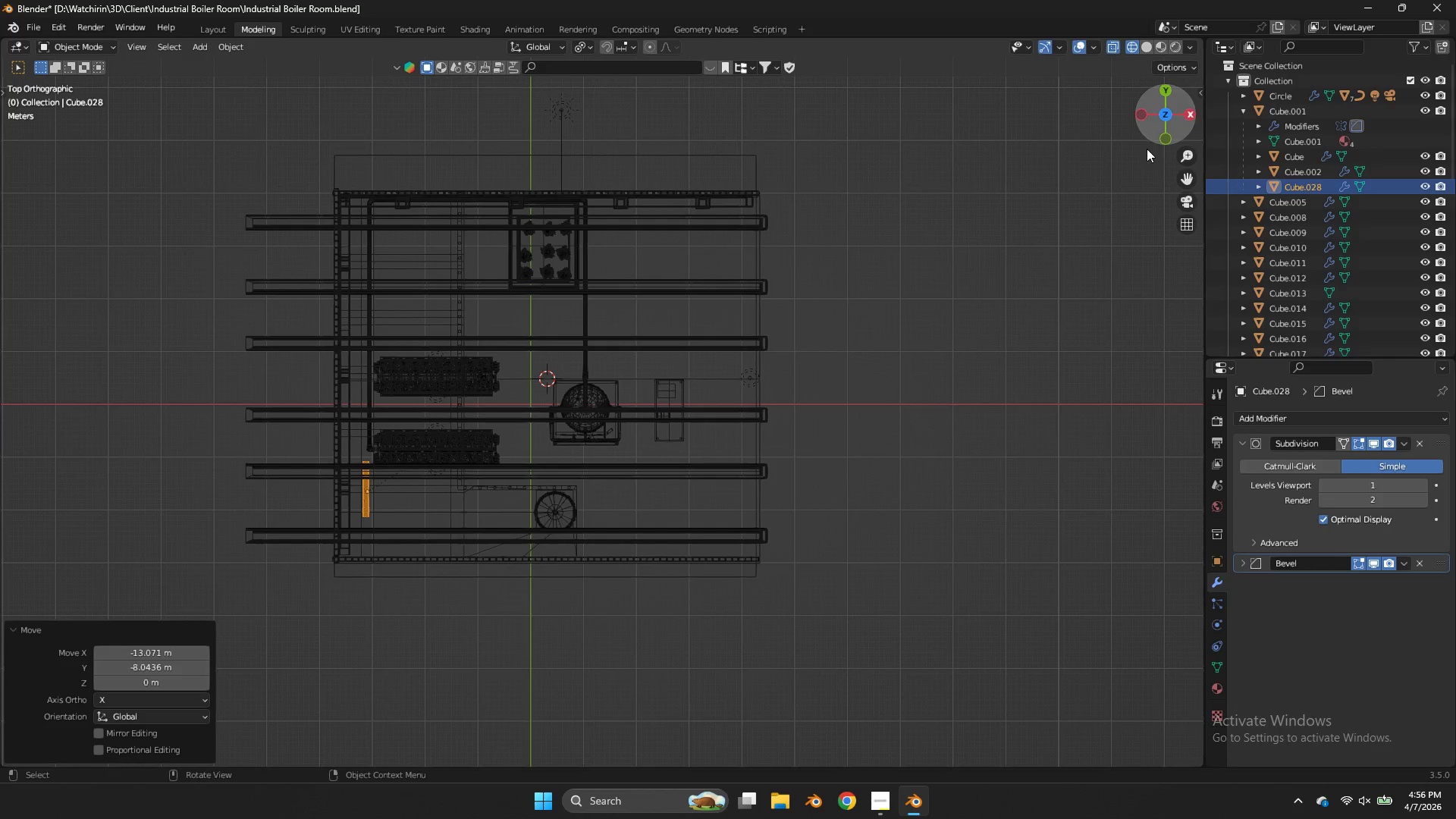 
key(Z)
 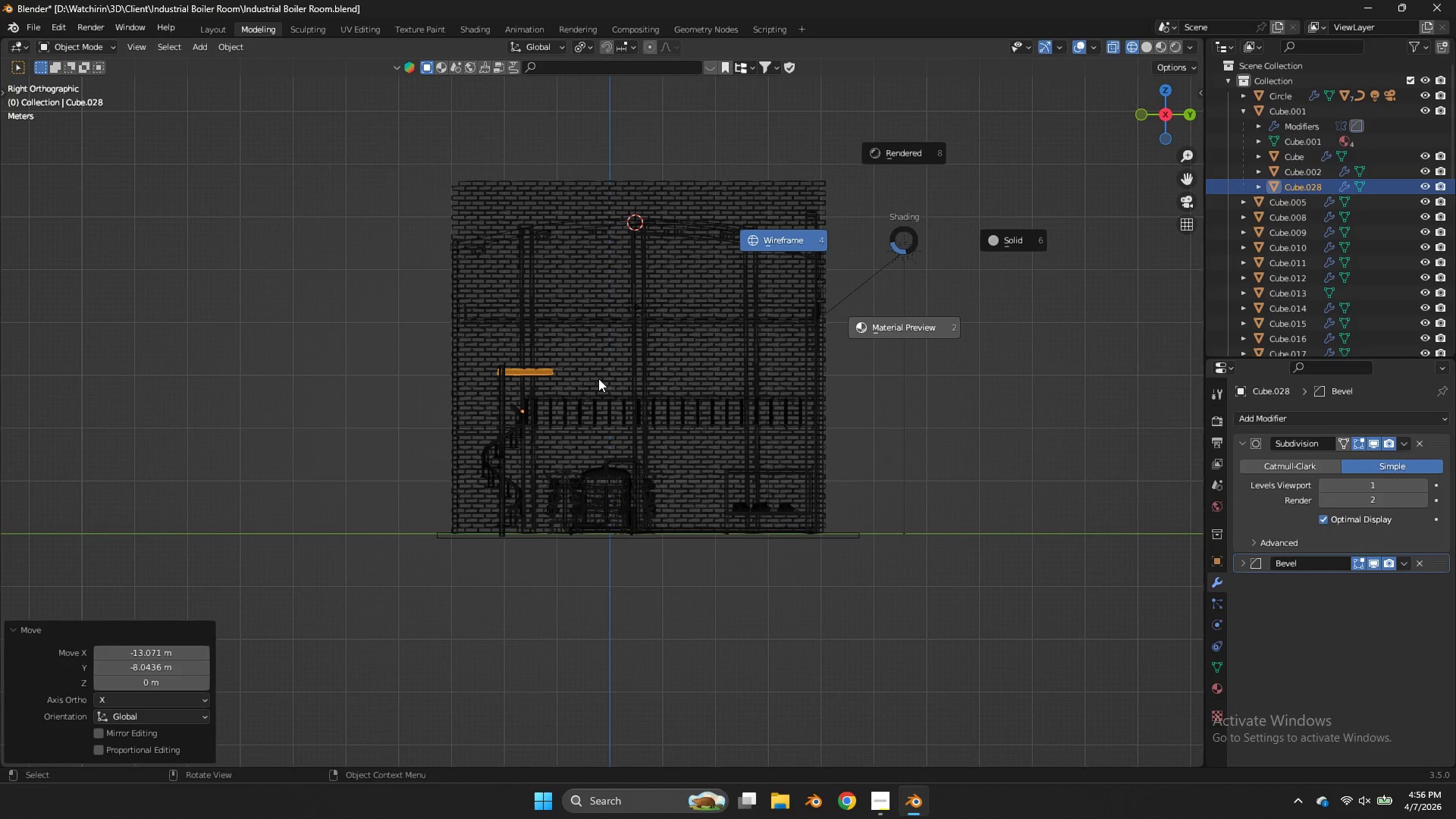 
scroll: coordinate [681, 347], scroll_direction: up, amount: 6.0
 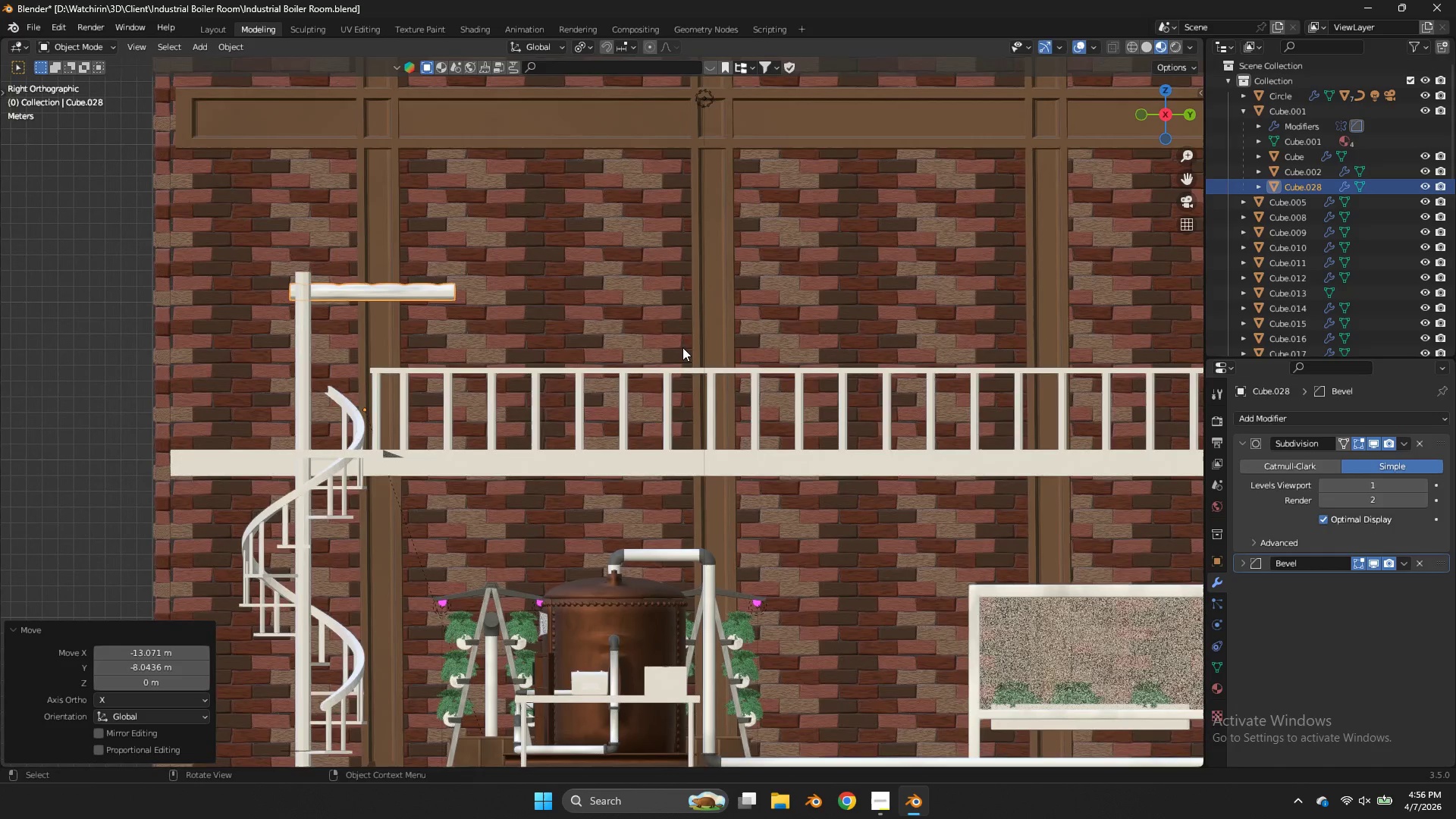 
key(Z)
 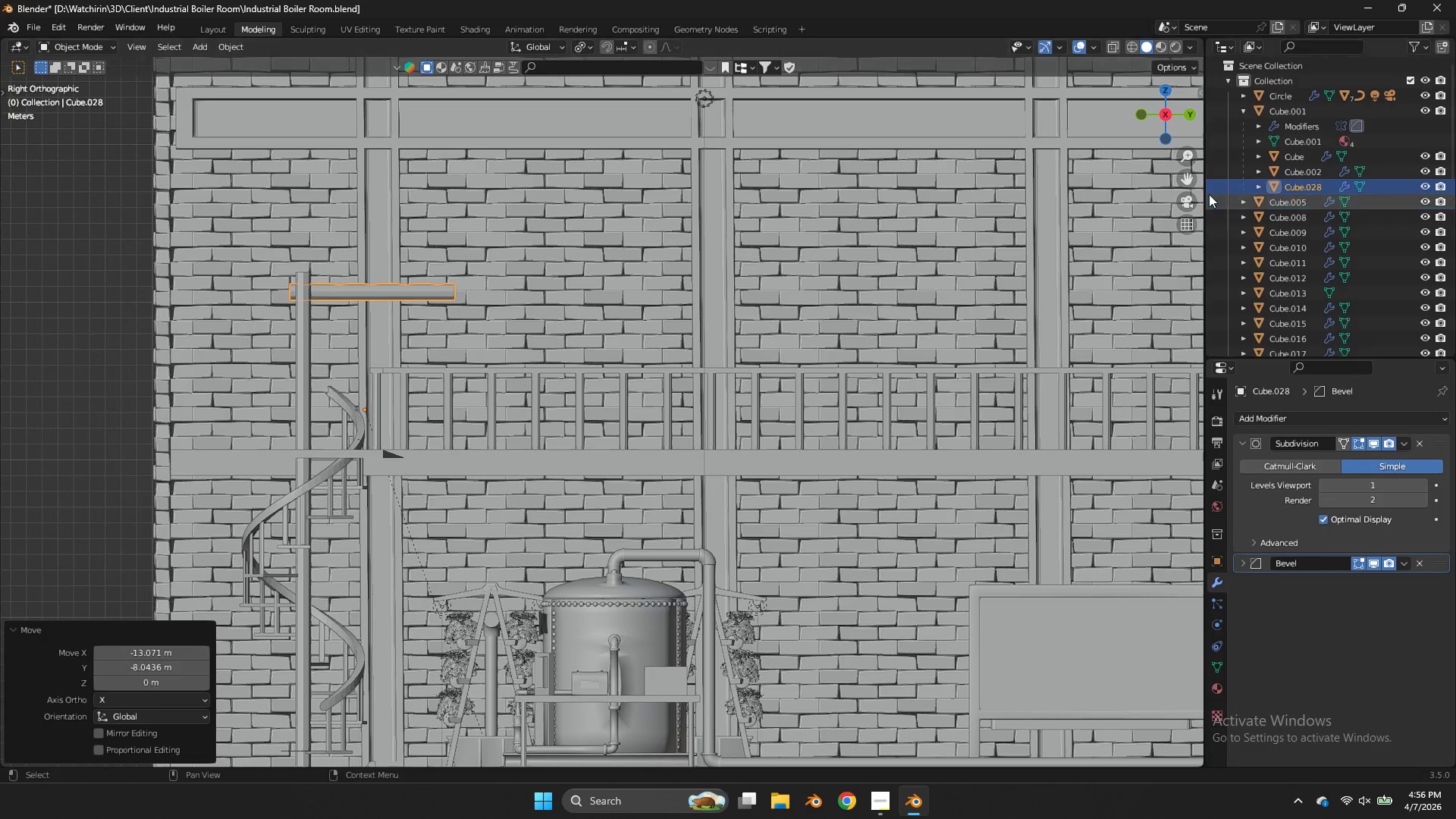 
left_click_drag(start_coordinate=[1189, 180], to_coordinate=[223, 195])
 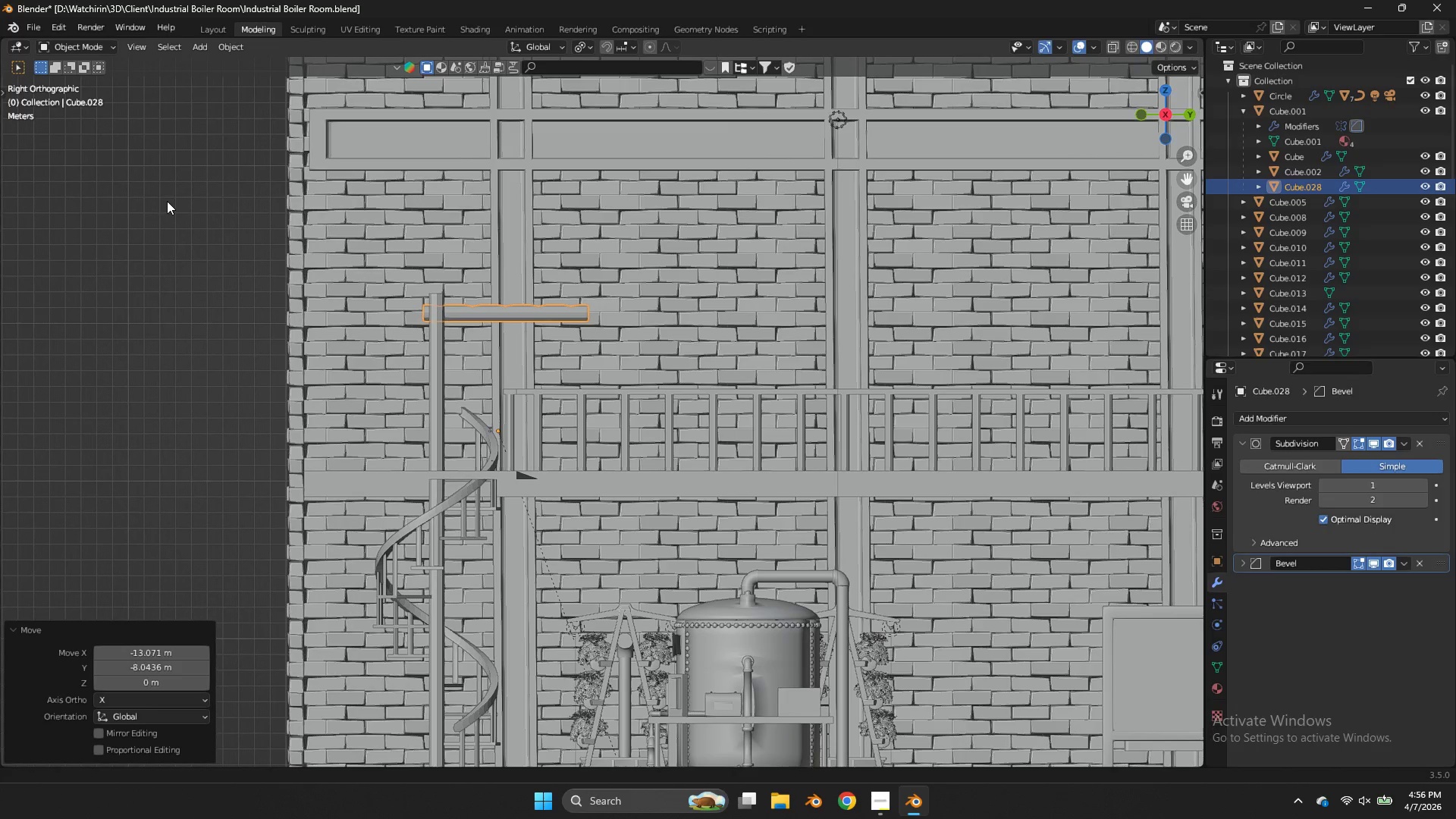 
left_click_drag(start_coordinate=[1165, 109], to_coordinate=[987, 129])
 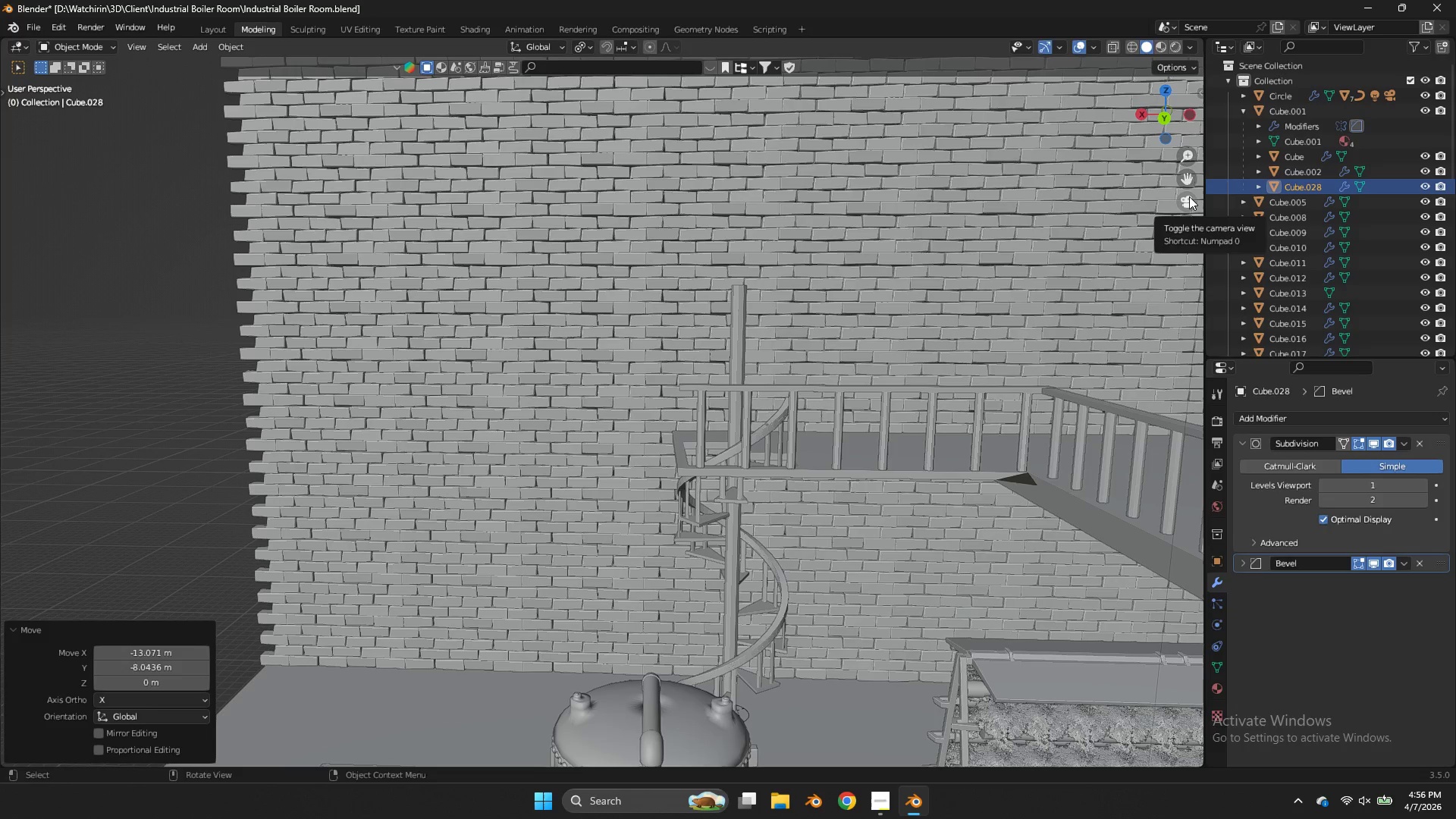 
left_click_drag(start_coordinate=[1187, 183], to_coordinate=[598, 190])
 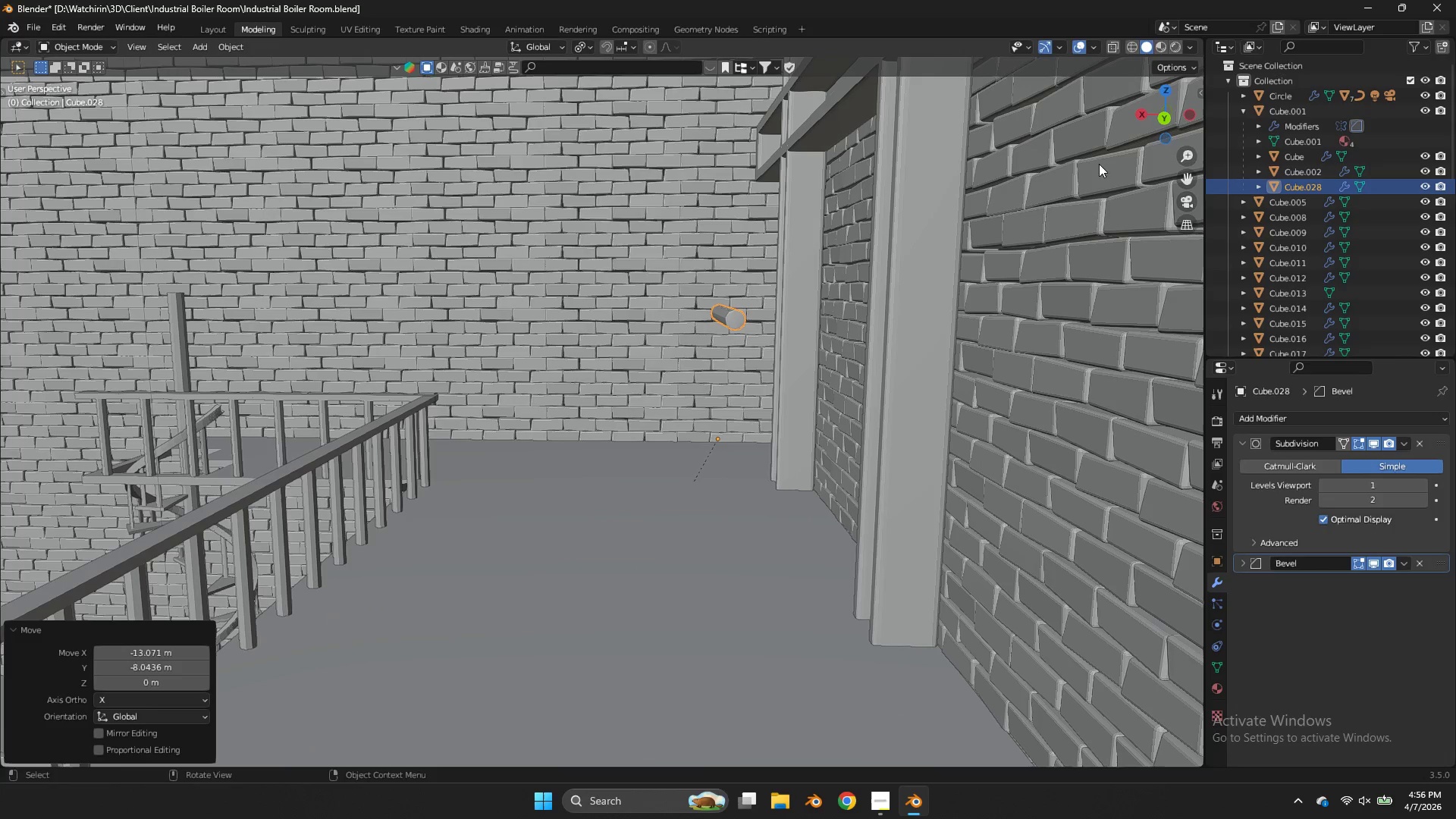 
left_click_drag(start_coordinate=[1163, 106], to_coordinate=[1172, 111])
 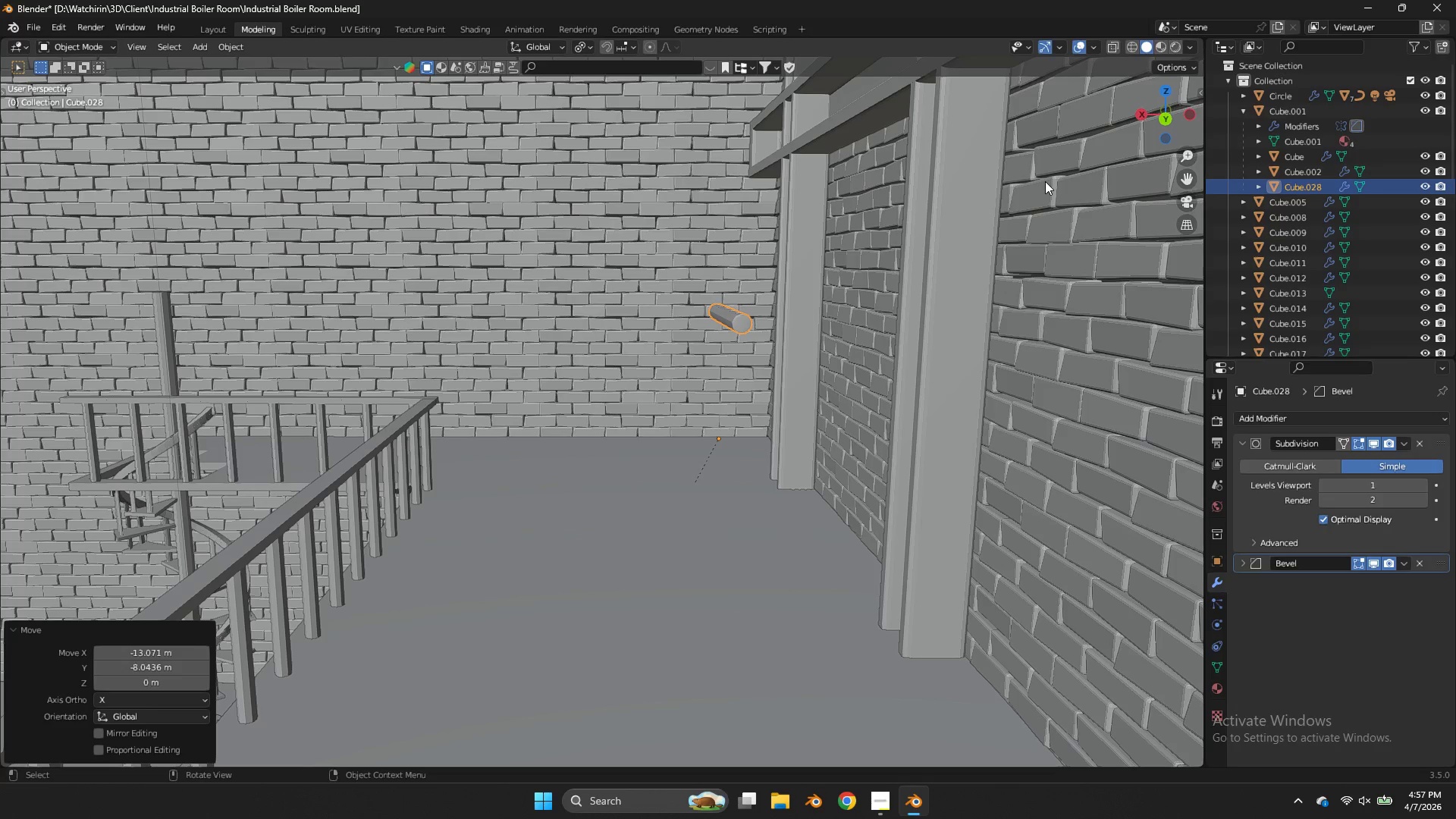 
key(Shift+A)
 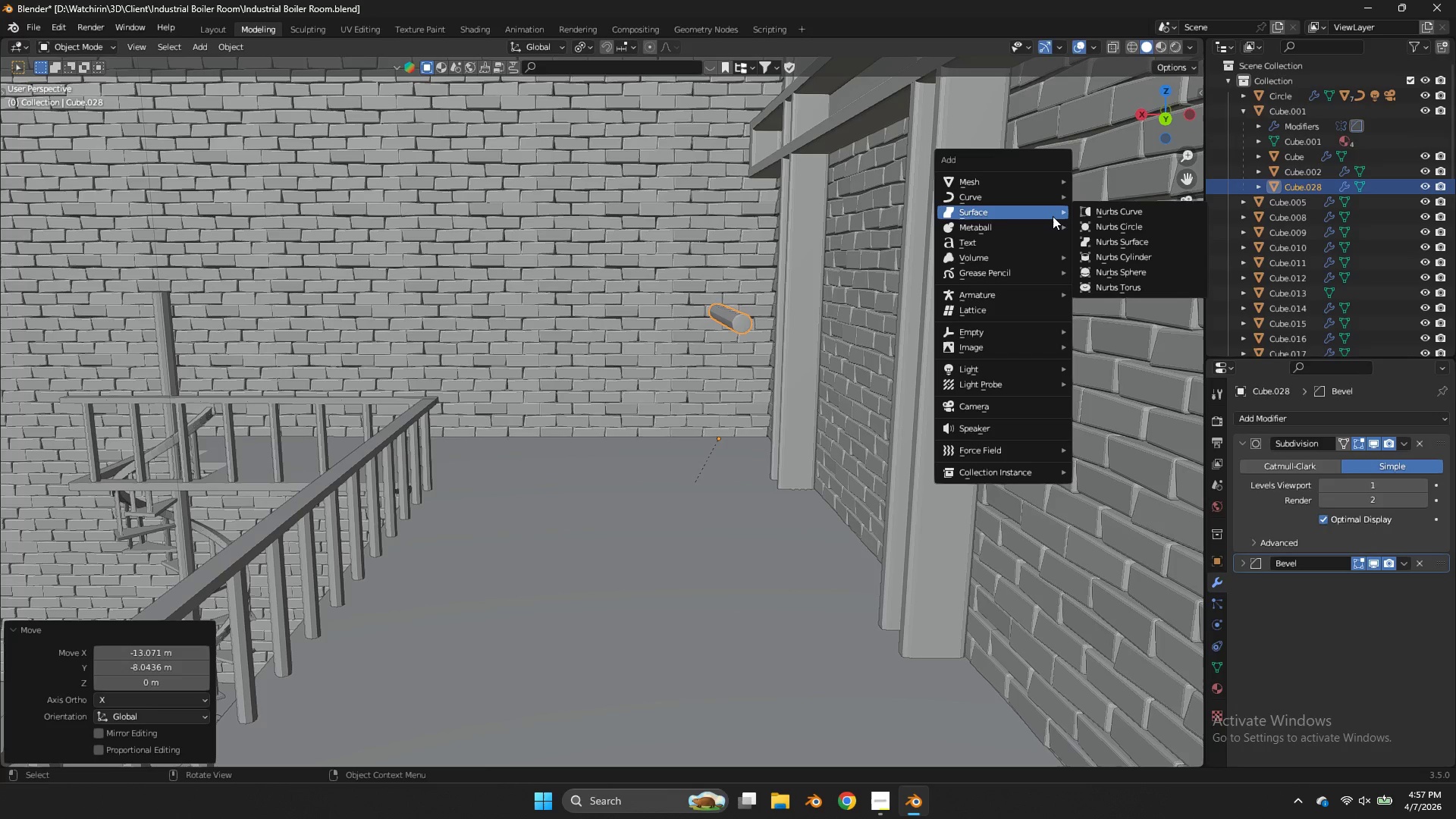 
wait(24.42)
 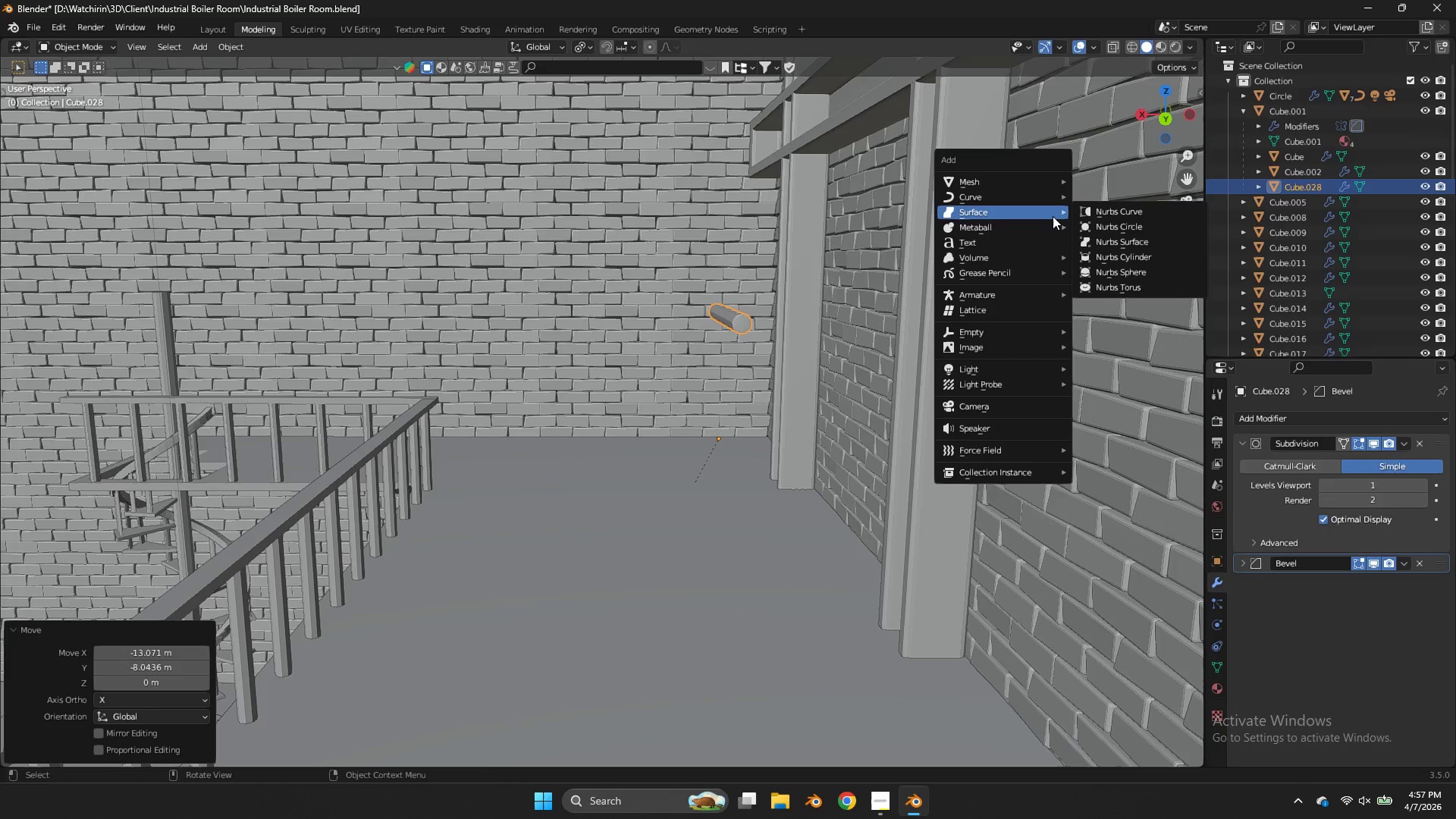 
left_click([824, 249])
 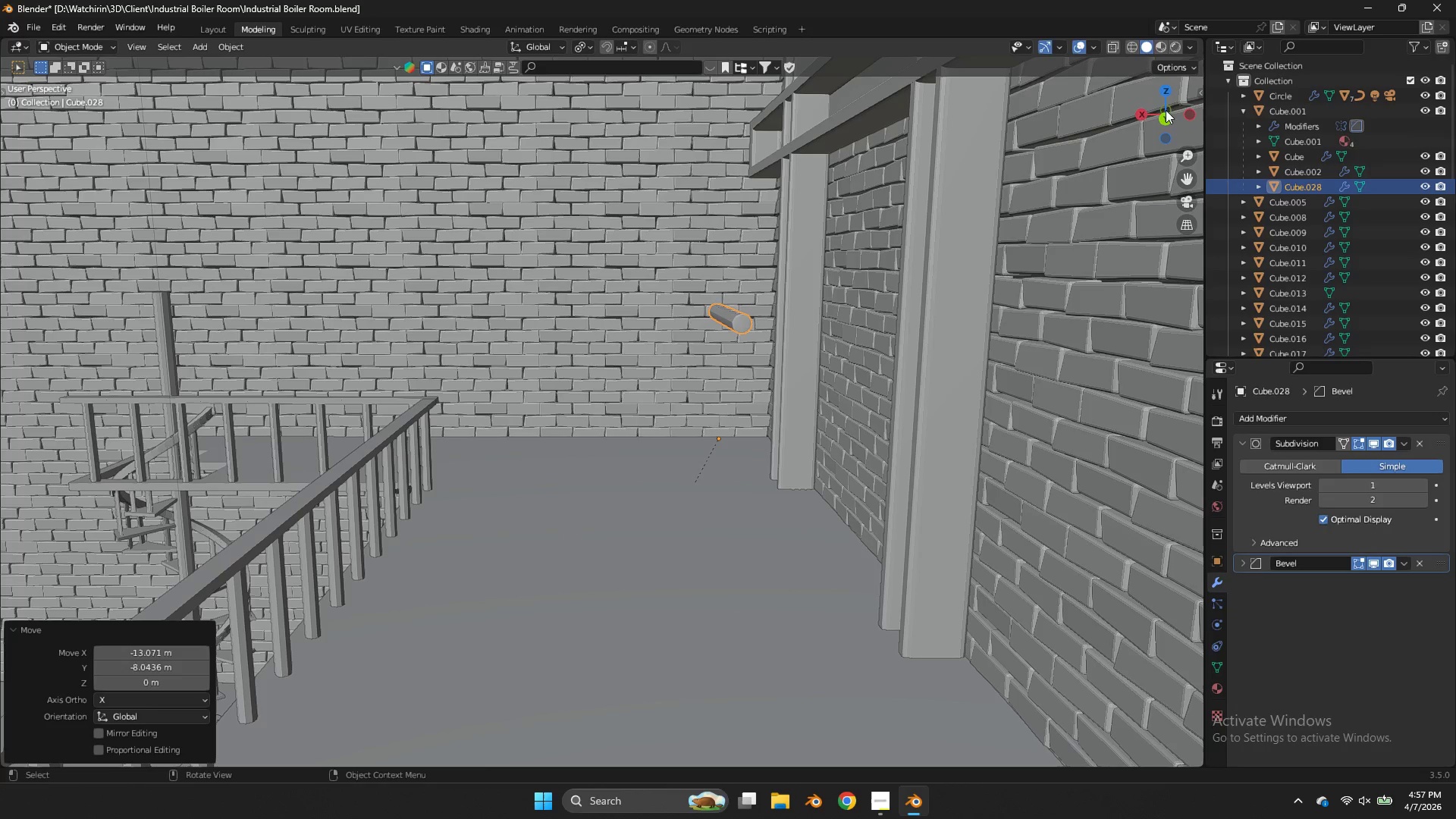 
left_click_drag(start_coordinate=[1158, 110], to_coordinate=[1193, 121])
 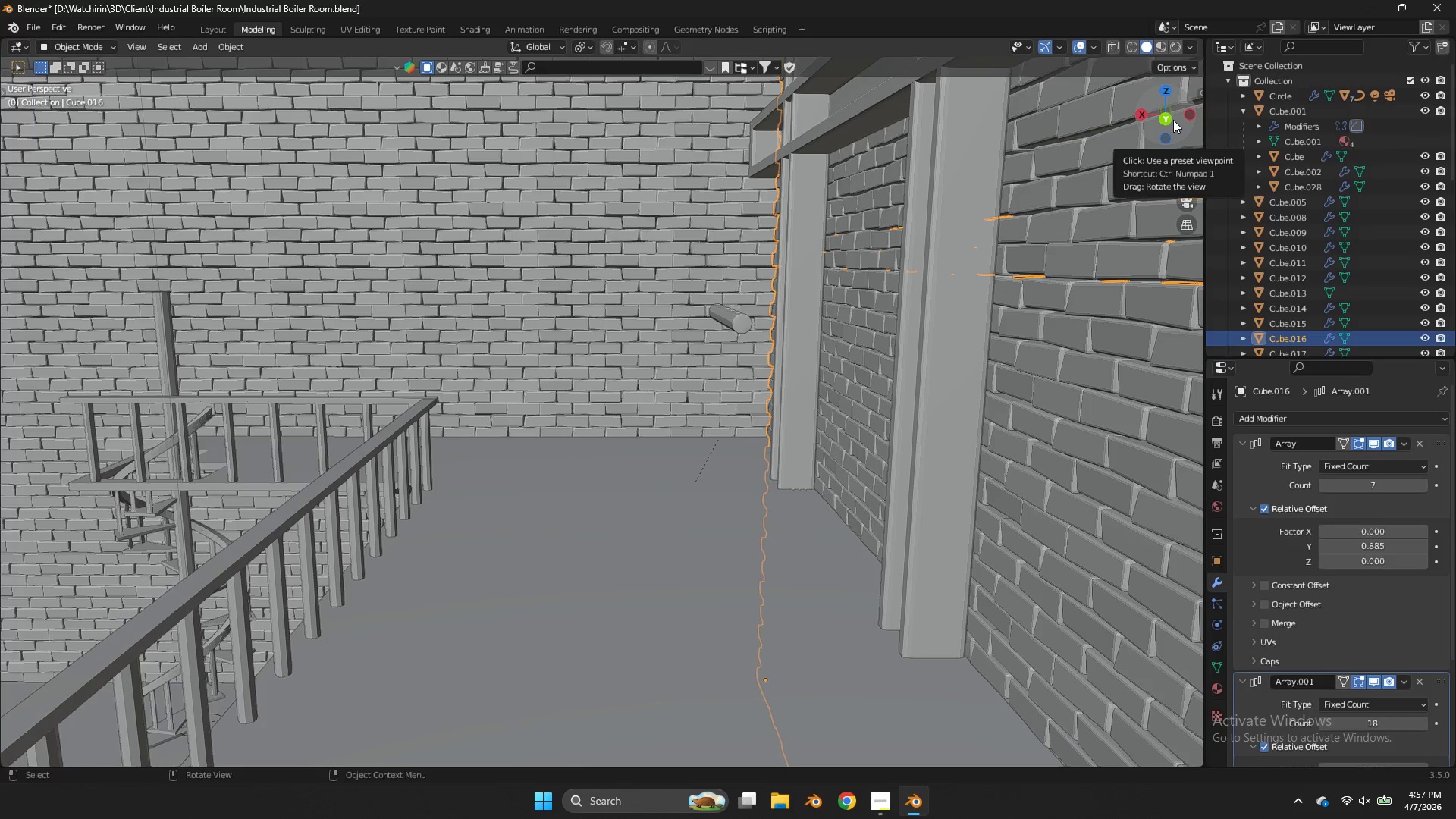 
wait(5.48)
 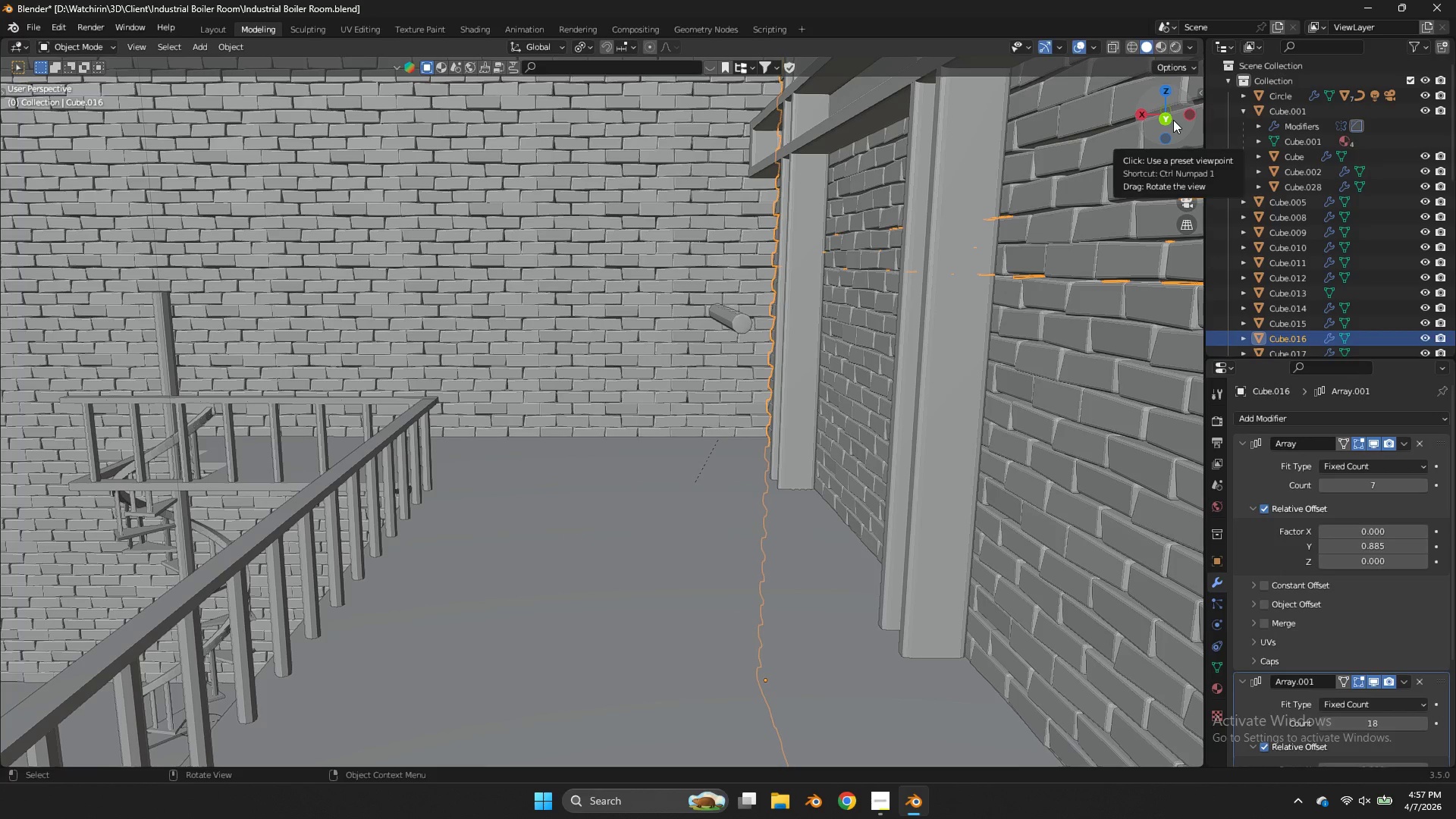 
left_click_drag(start_coordinate=[1166, 115], to_coordinate=[1188, 161])
 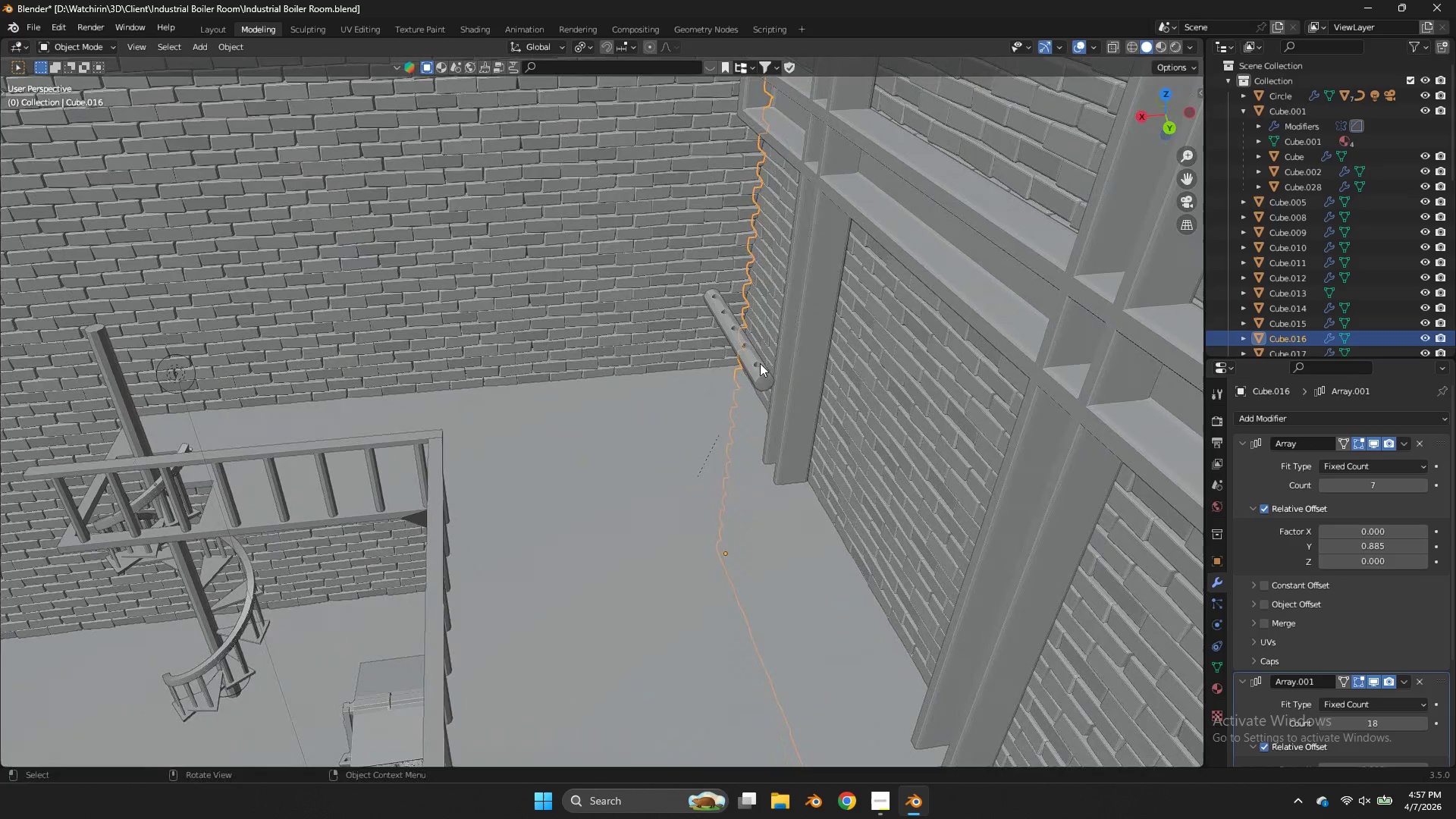 
left_click([752, 367])
 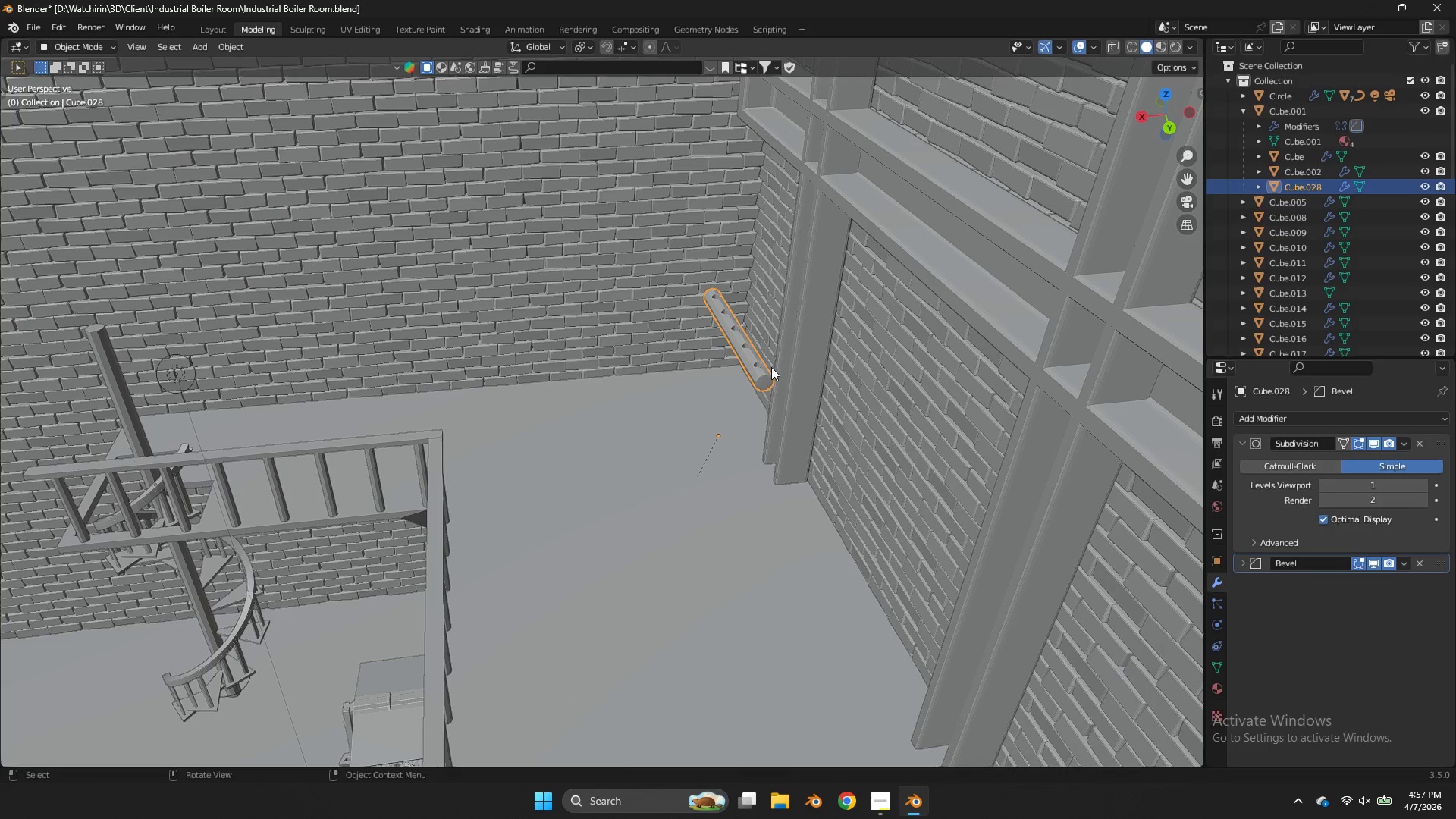 
scroll: coordinate [882, 325], scroll_direction: up, amount: 3.0
 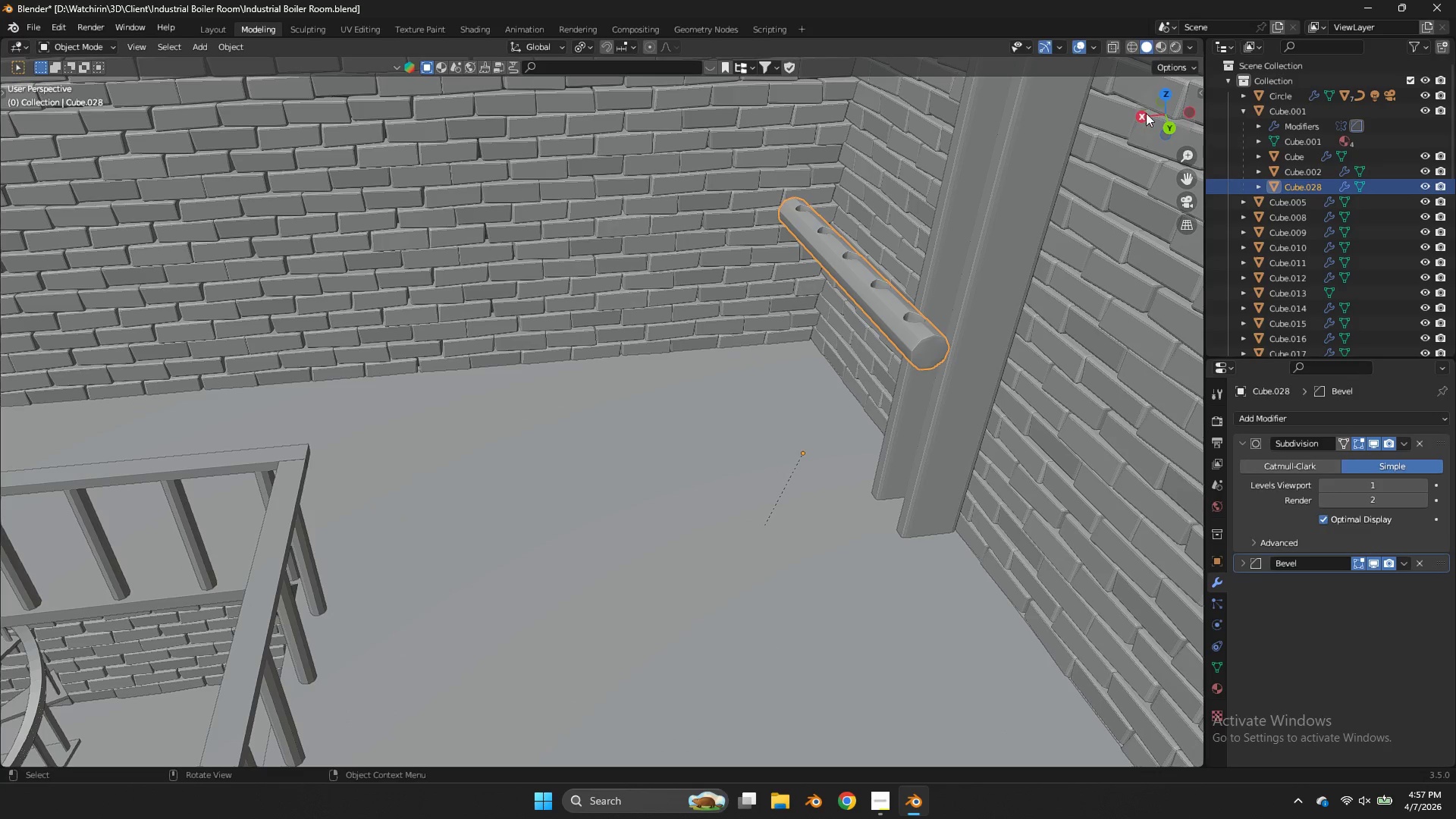 
left_click([1146, 113])
 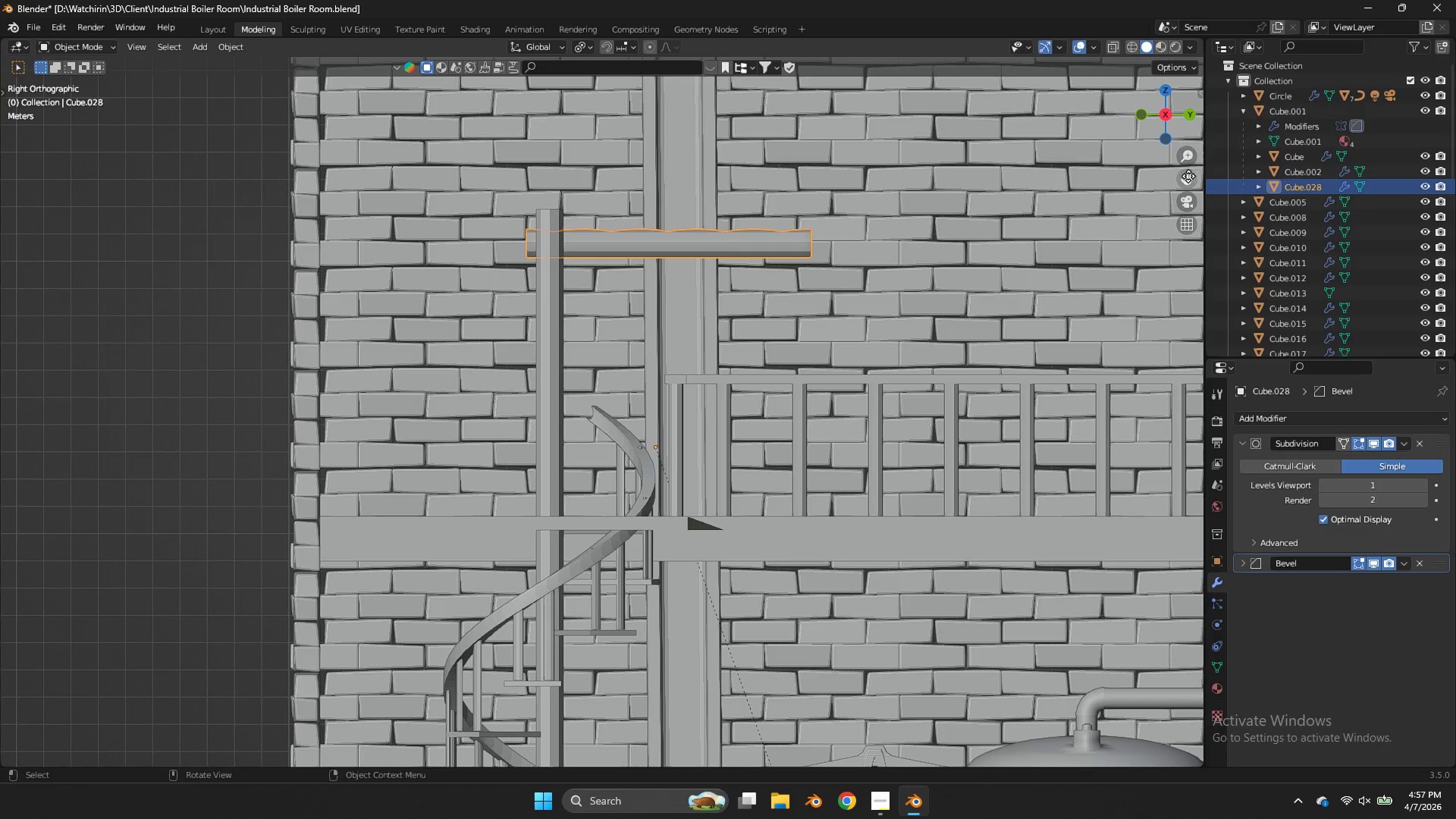 
left_click_drag(start_coordinate=[1188, 176], to_coordinate=[1097, 354])
 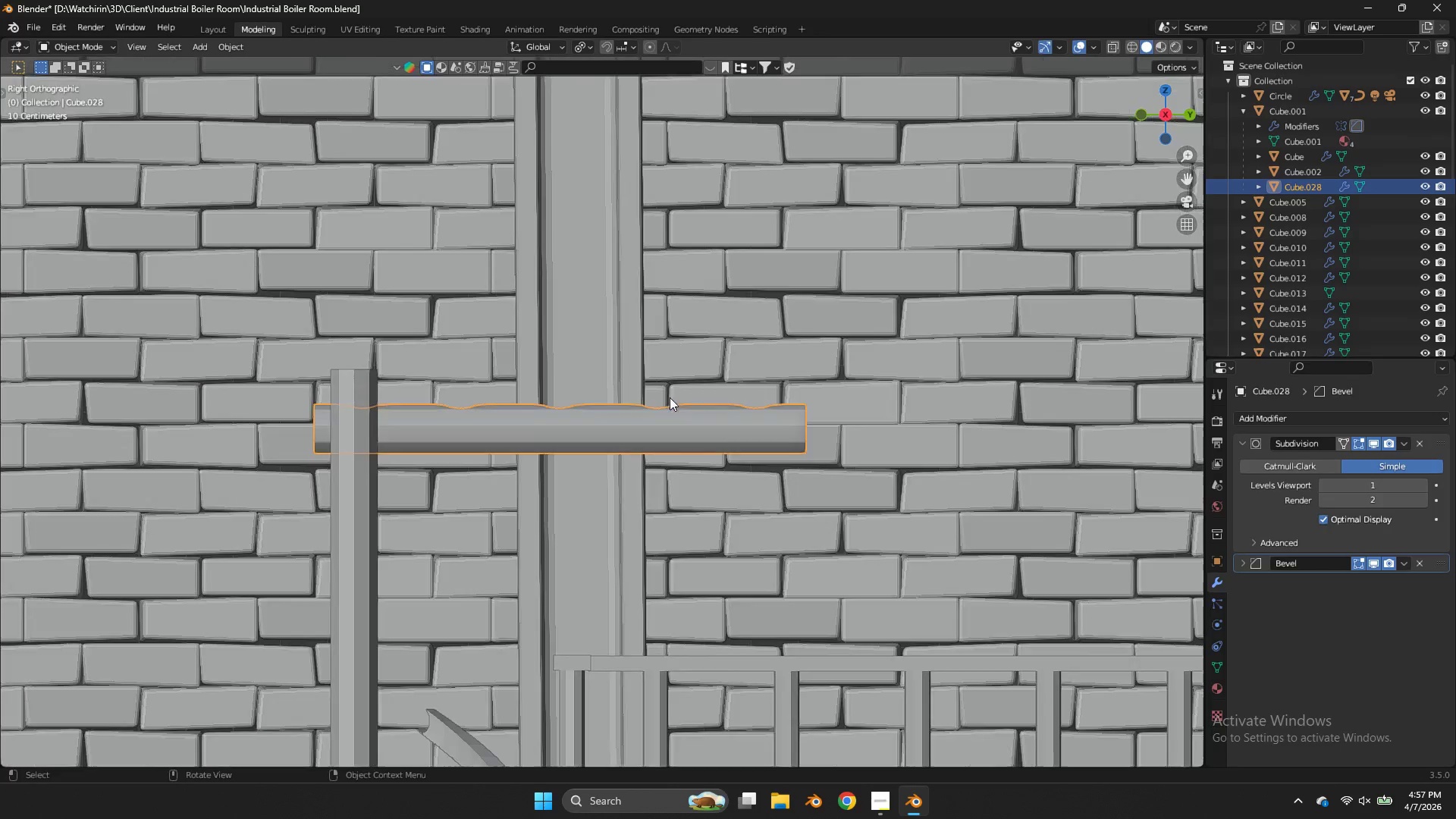 
scroll: coordinate [661, 411], scroll_direction: up, amount: 3.0
 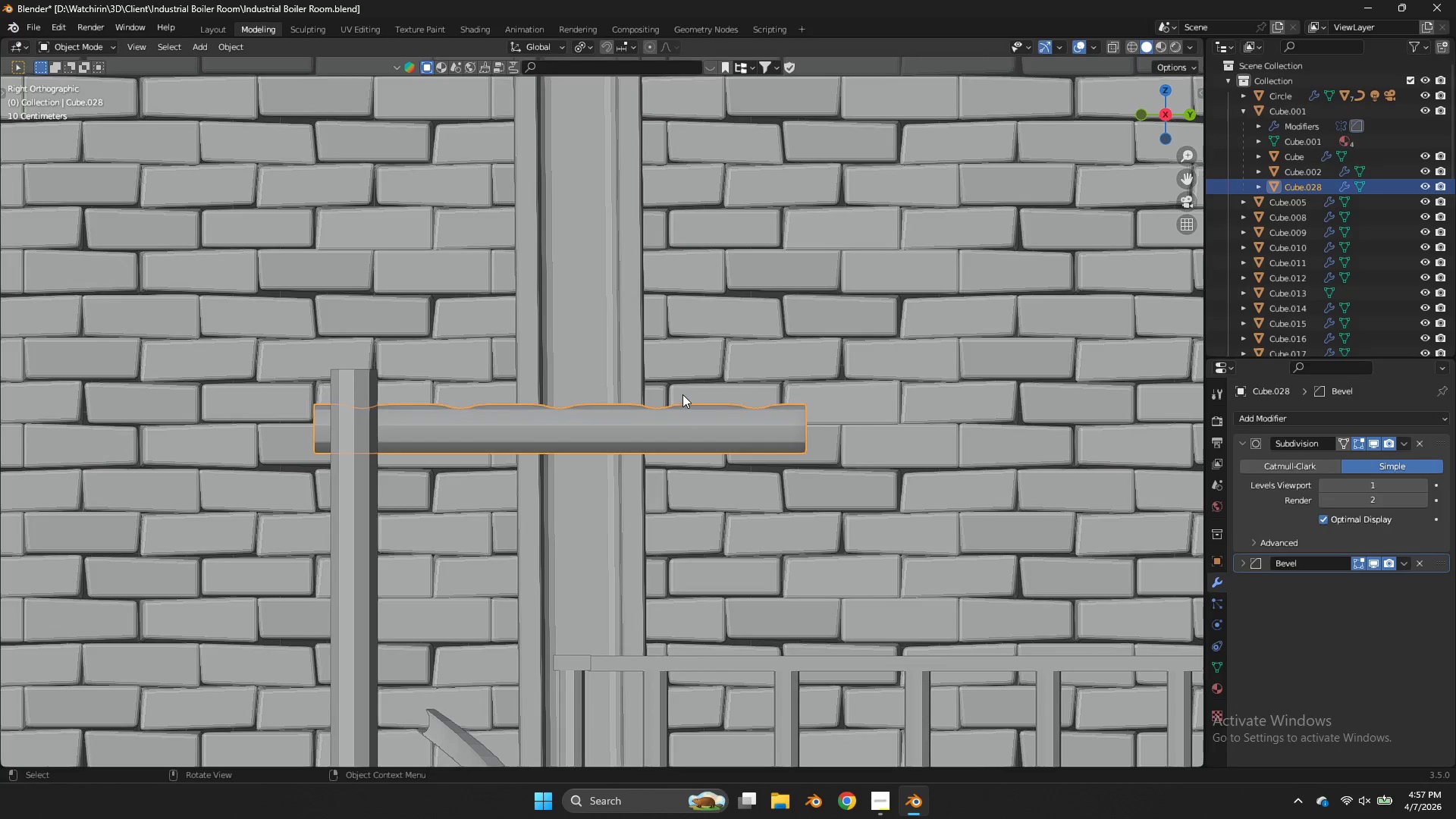 
key(Shift+A)
 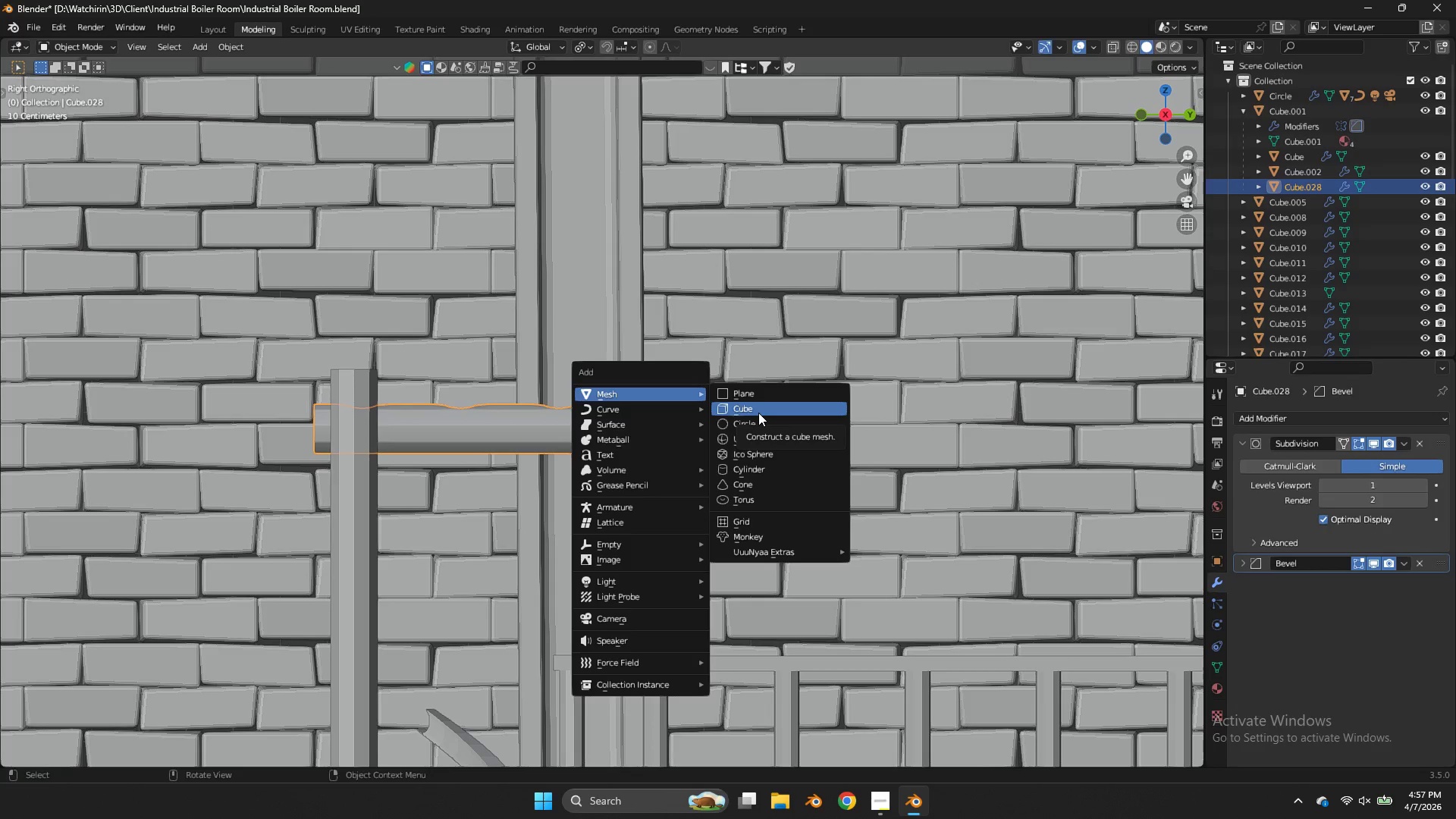 
left_click([758, 413])
 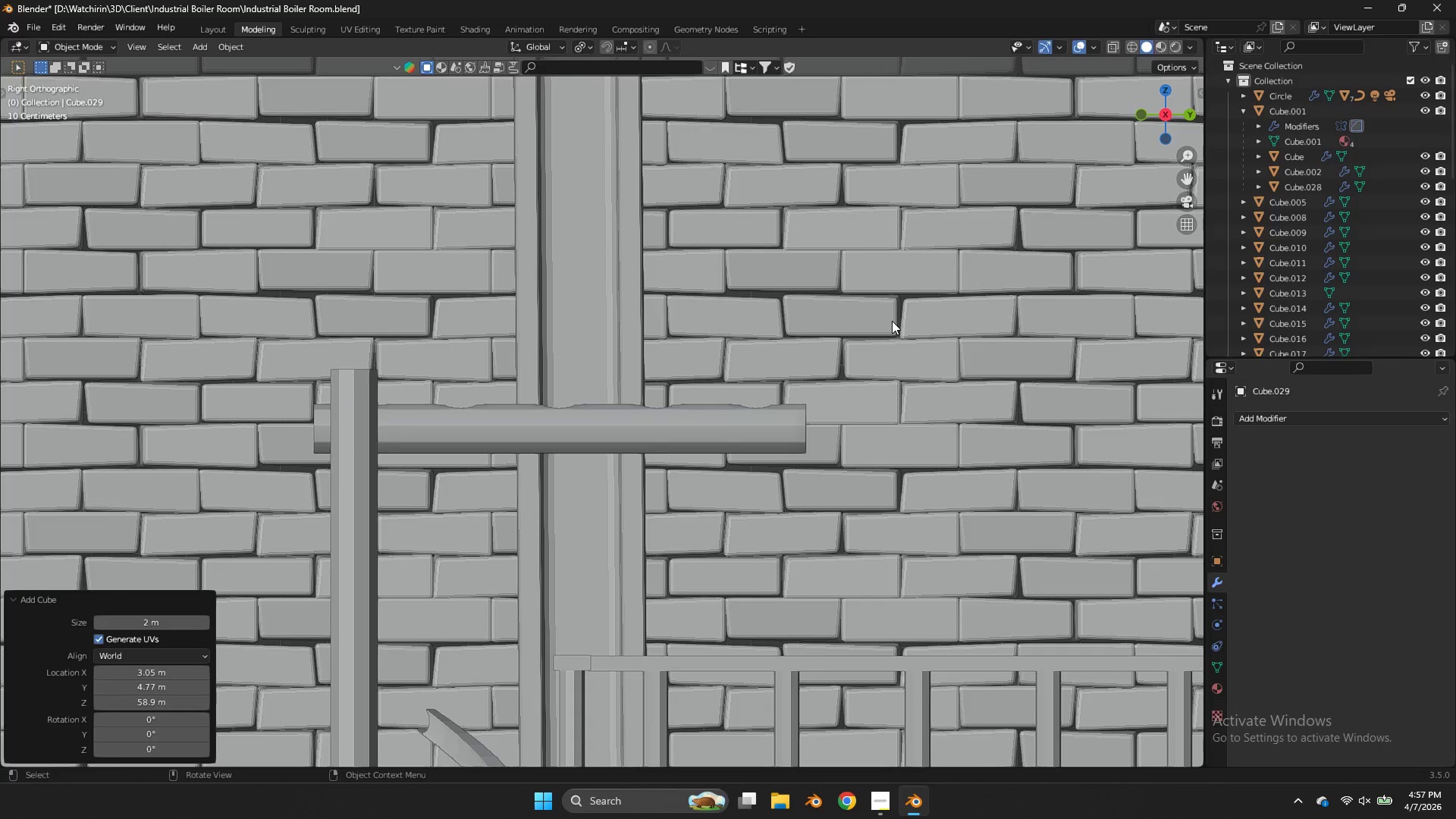 
scroll: coordinate [892, 321], scroll_direction: down, amount: 4.0
 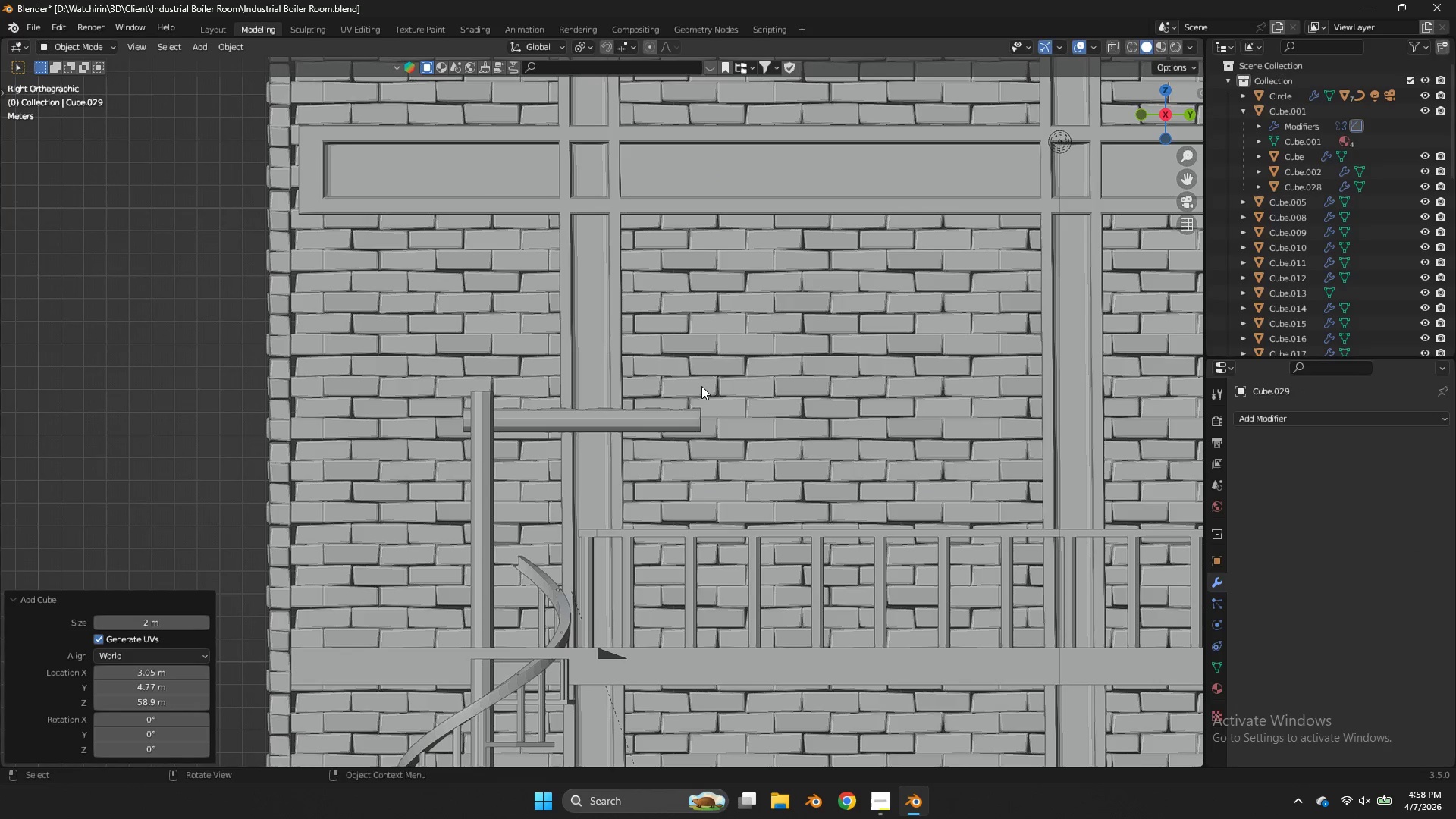 
key(Control+ControlLeft)
 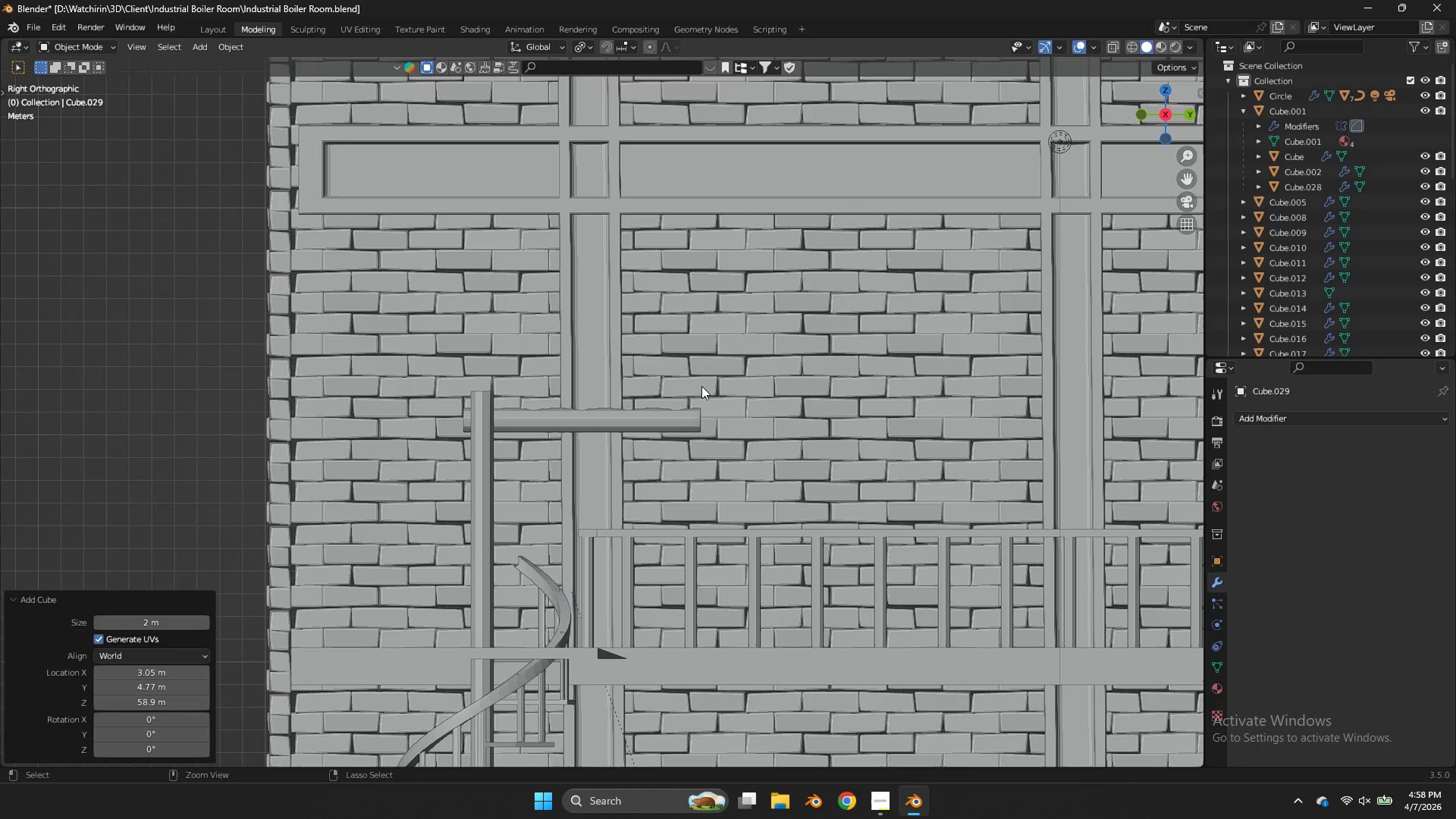 
key(Control+Z)
 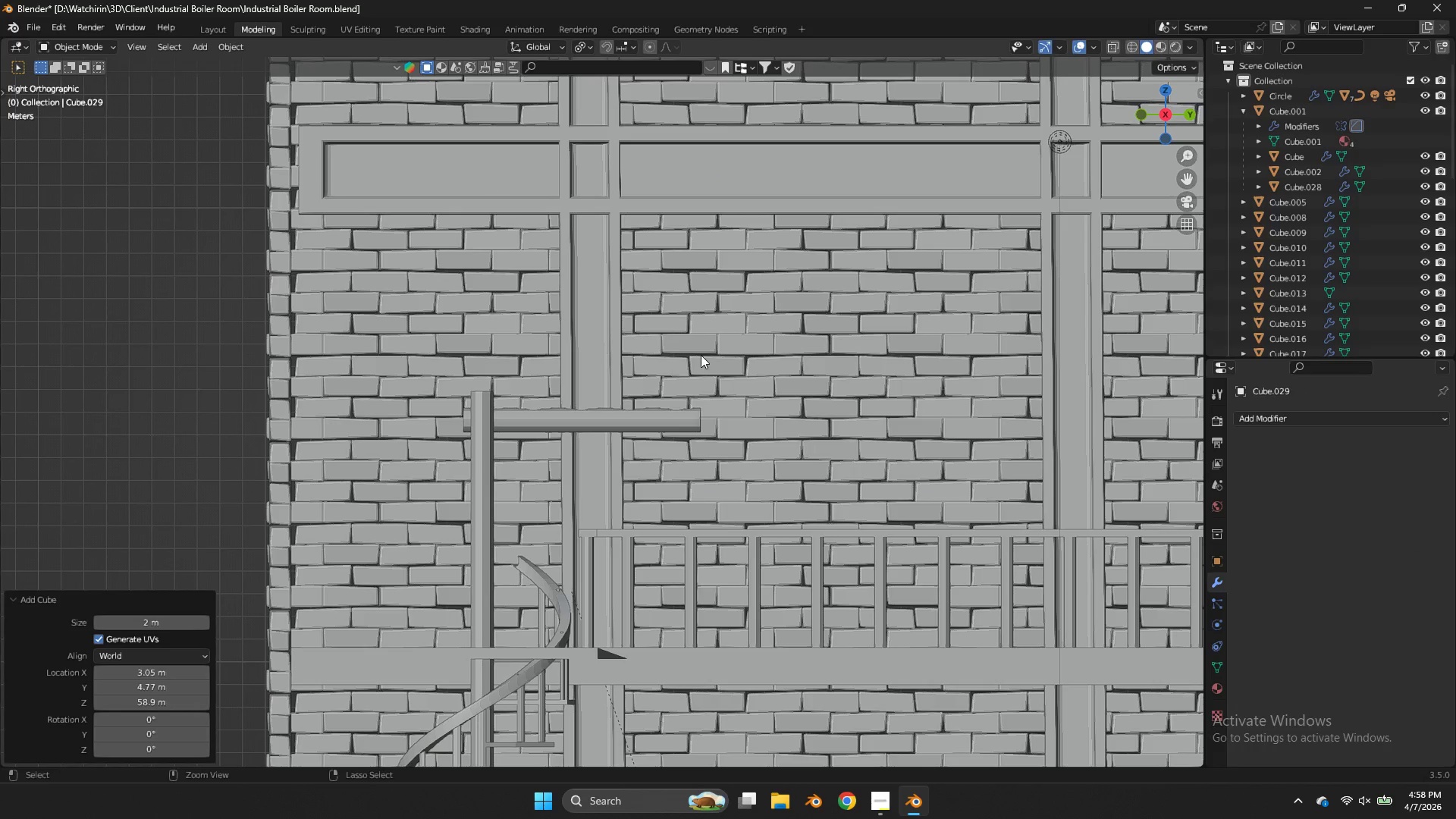 
left_click([668, 422])
 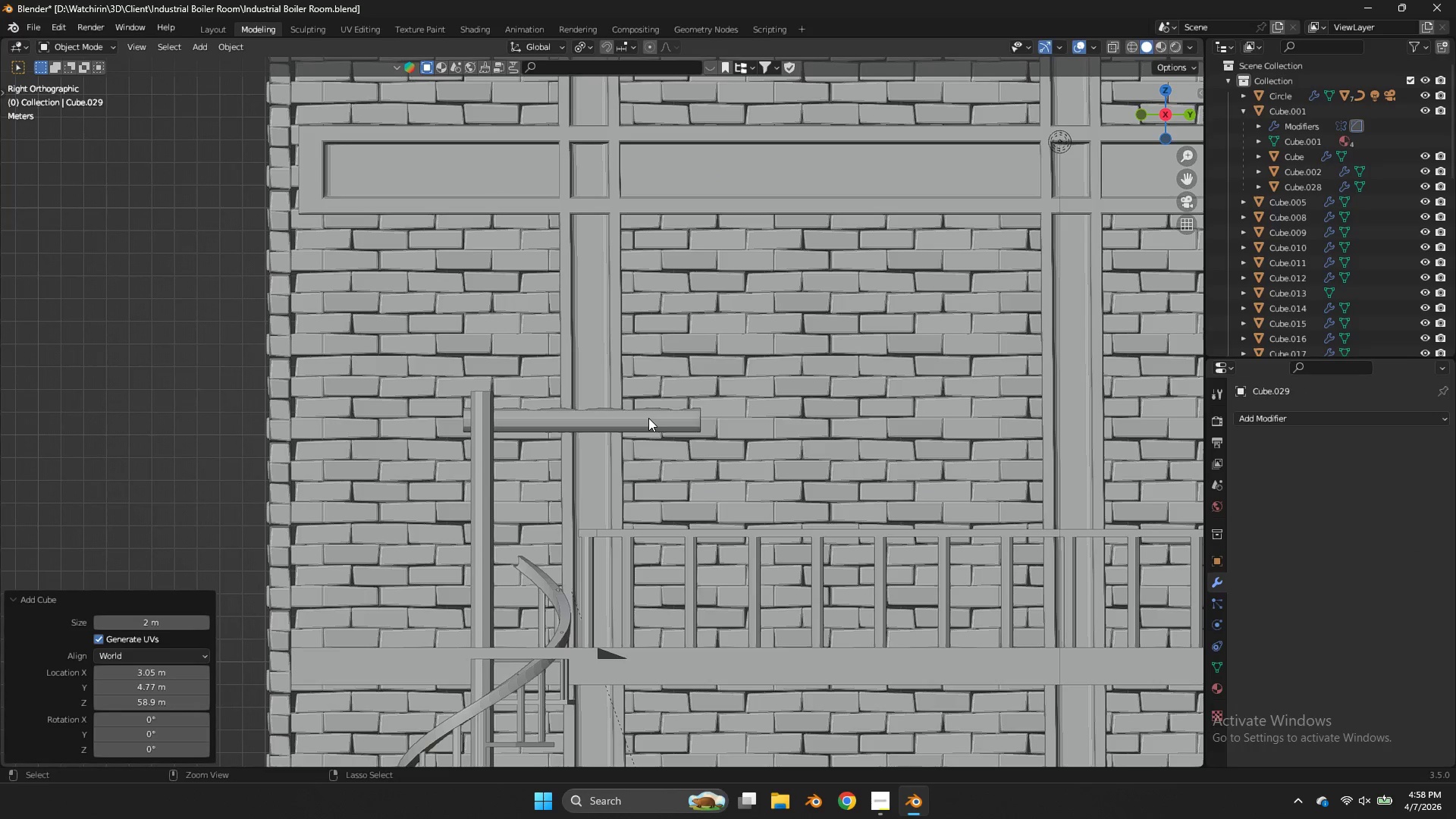 
double_click([648, 418])
 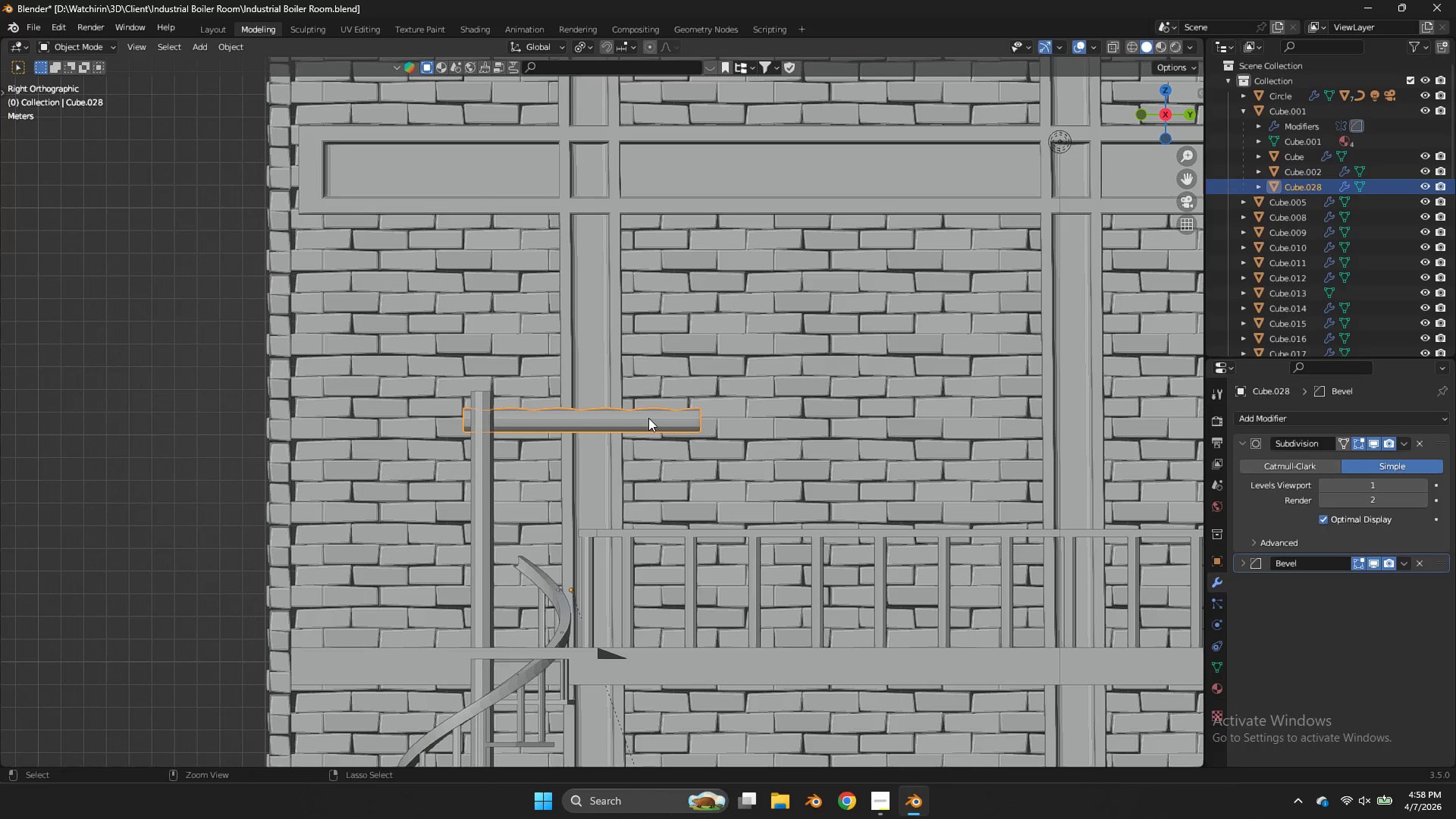 
triple_click([648, 418])
 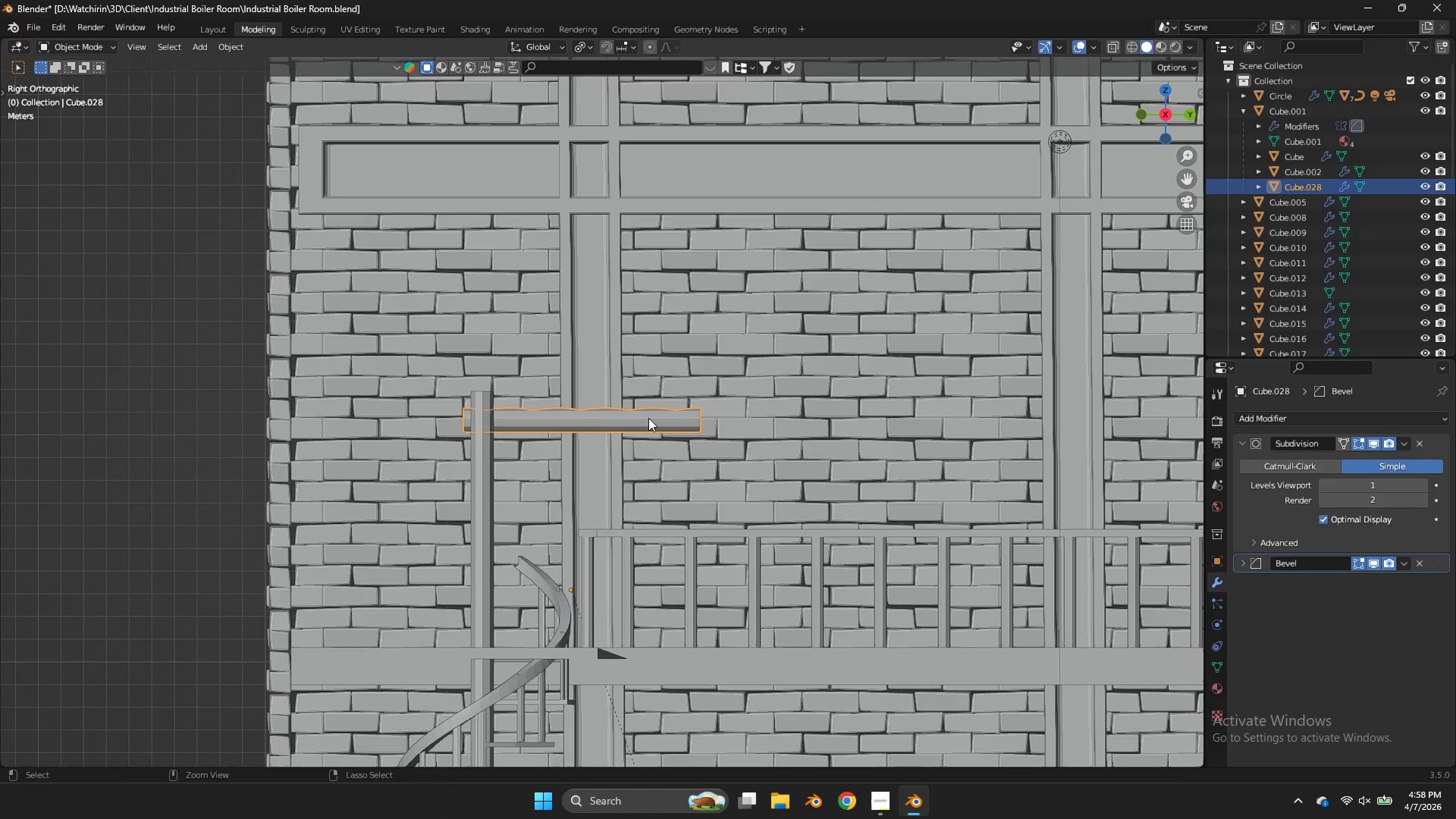 
hold_key(key=ShiftLeft, duration=2.69)
 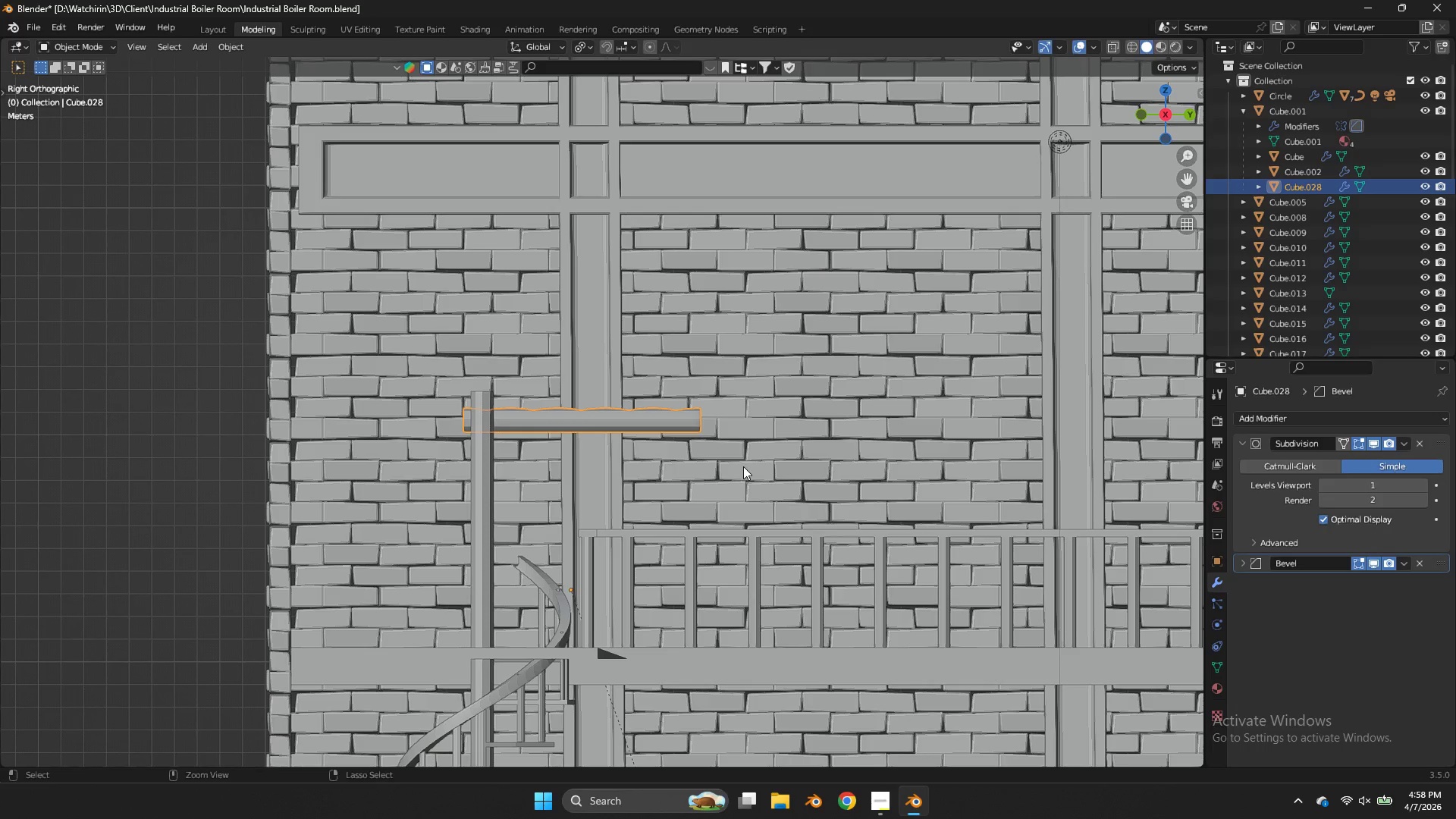 
hold_key(key=S, duration=1.52)
 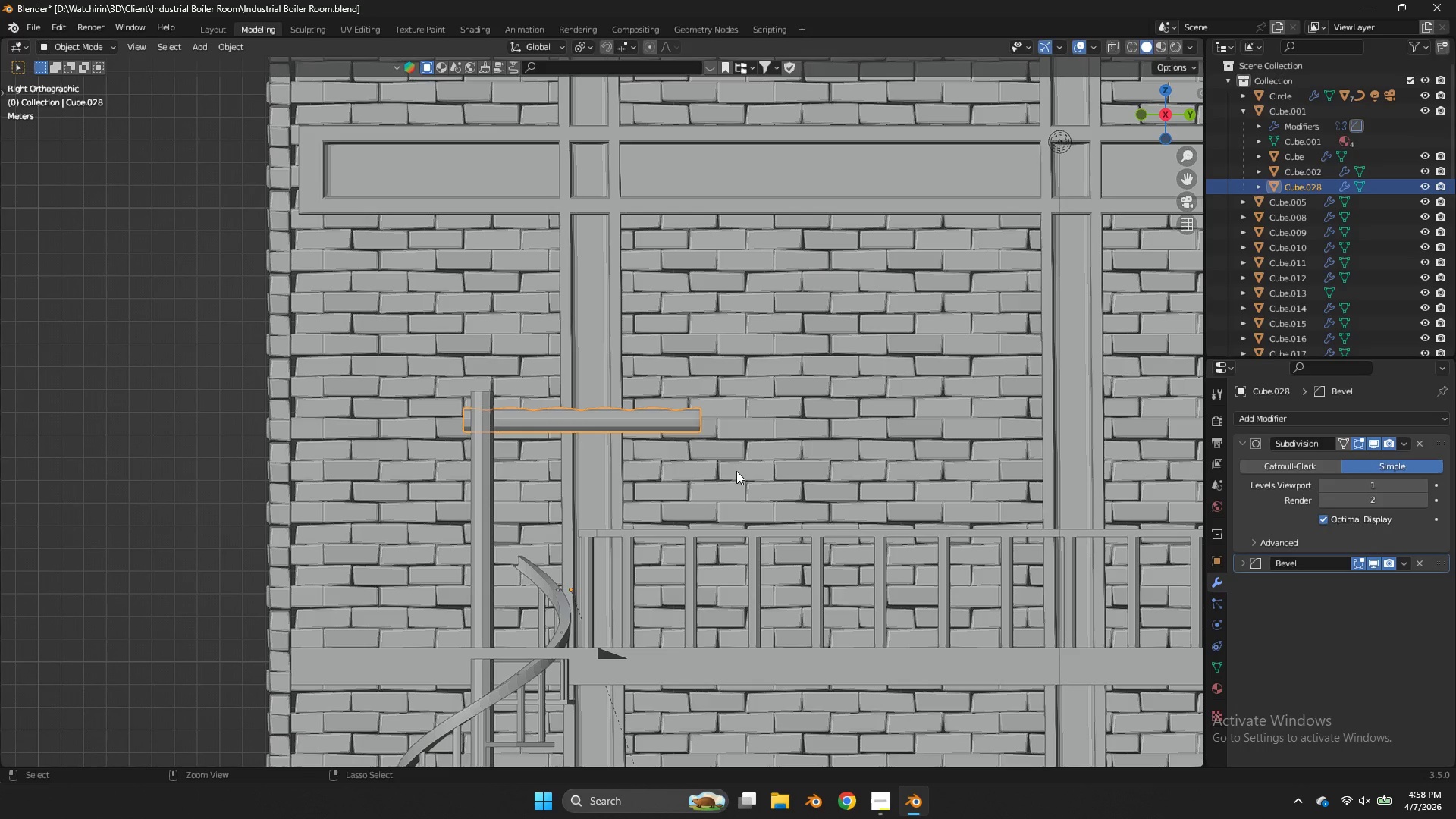 
hold_key(key=S, duration=1.0)
 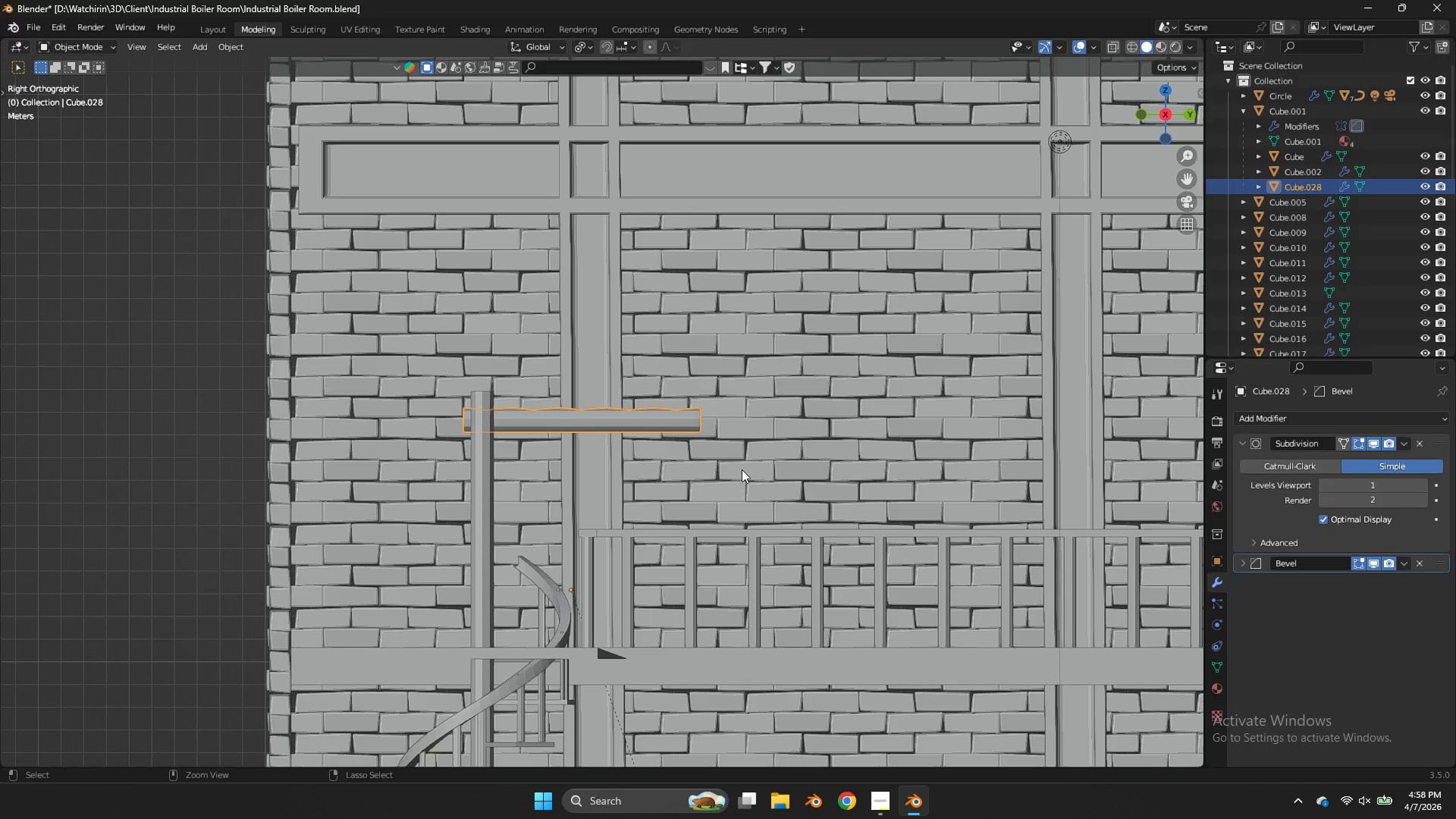 
hold_key(key=ShiftLeft, duration=1.03)
 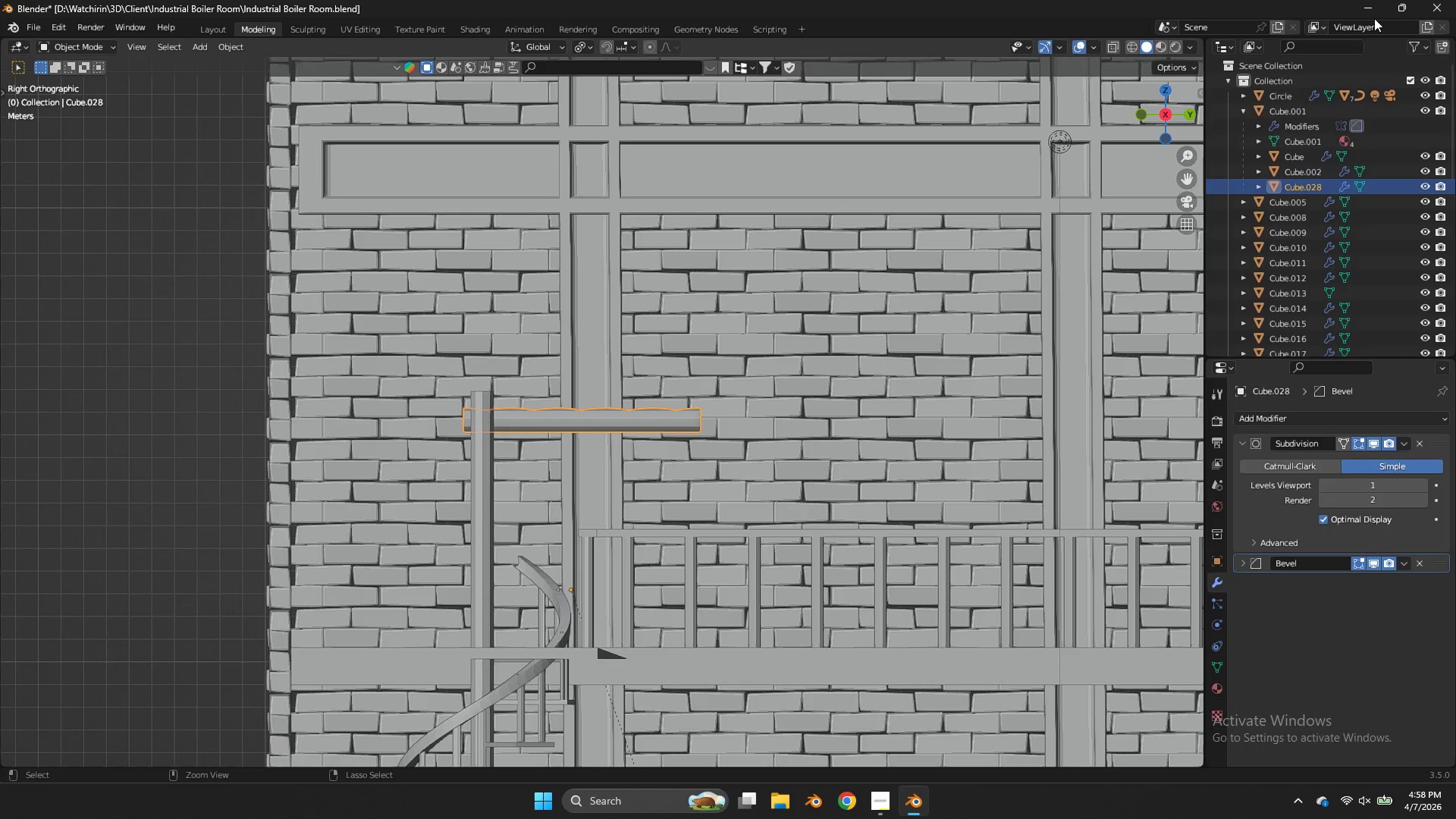 
hold_key(key=S, duration=0.77)
 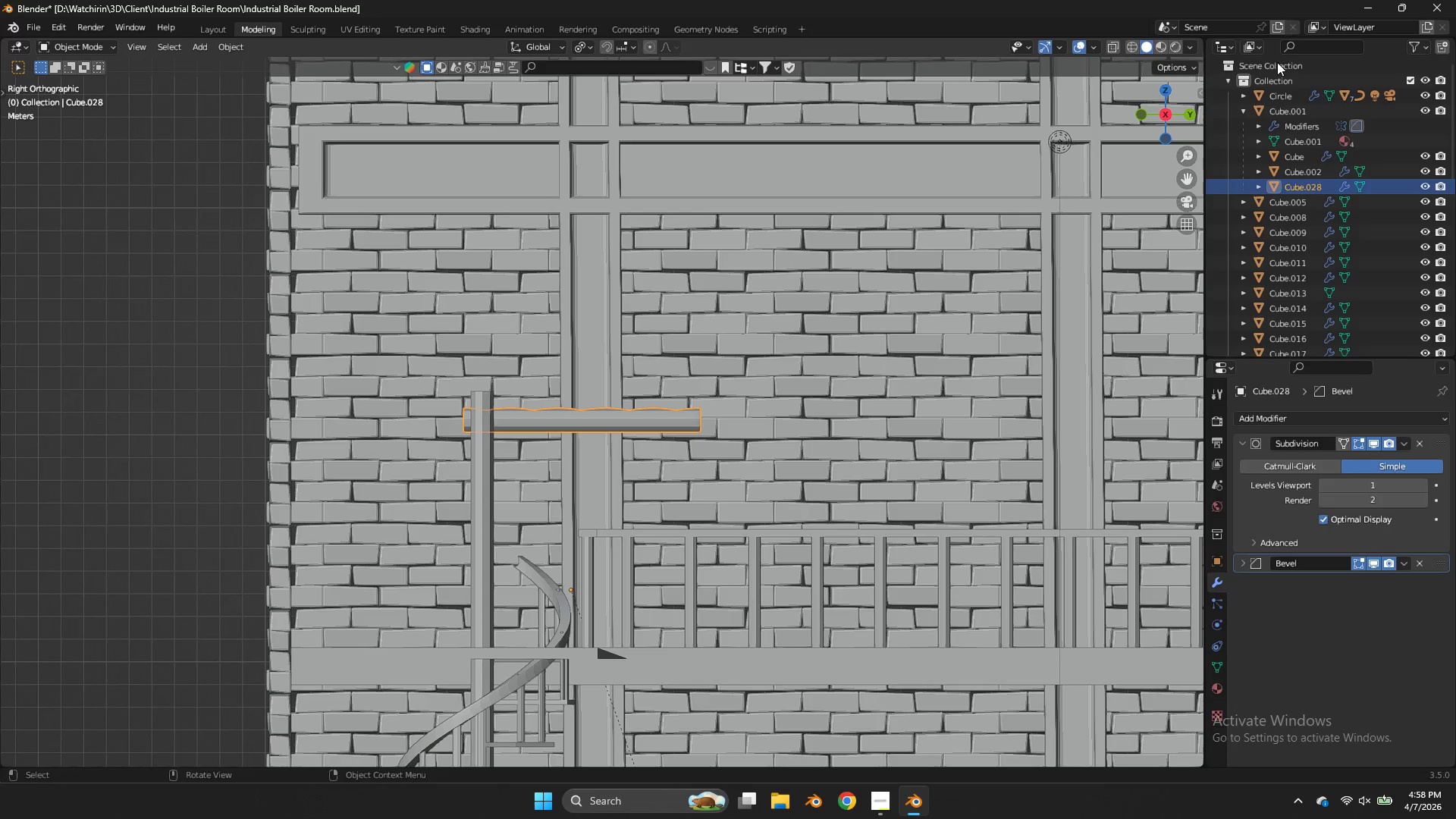 
double_click([703, 394])
 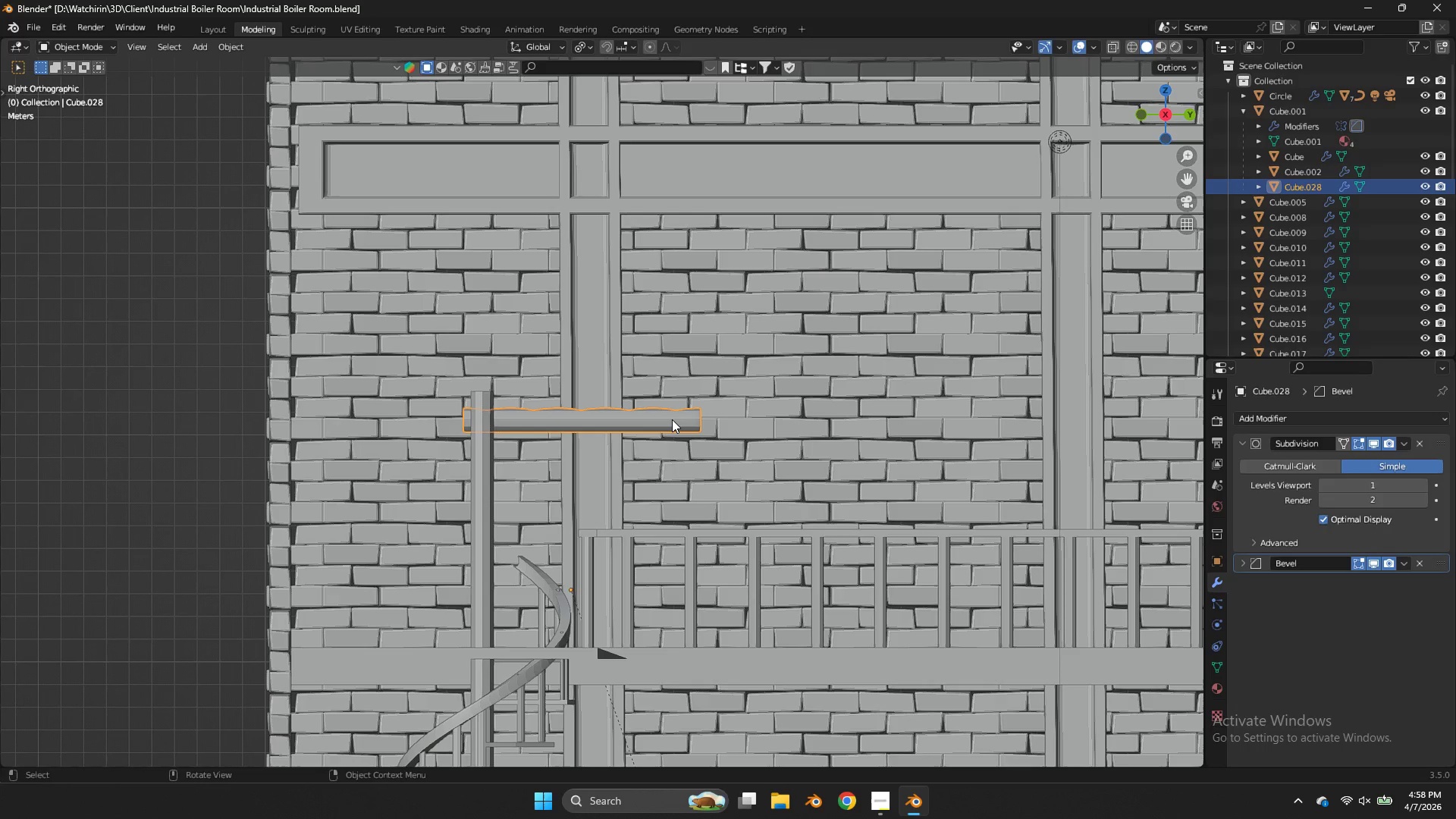 
triple_click([672, 419])
 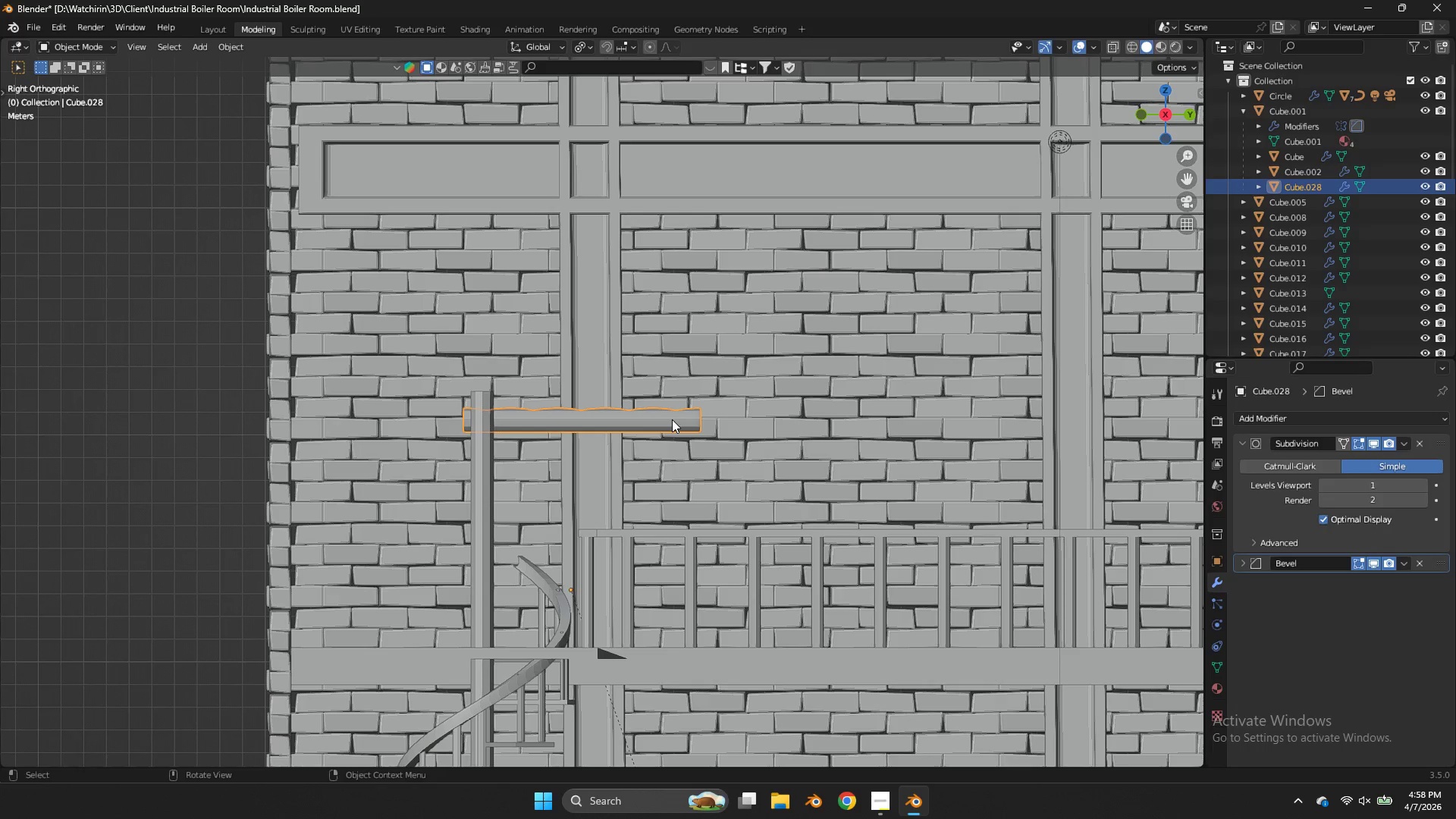 
triple_click([672, 419])
 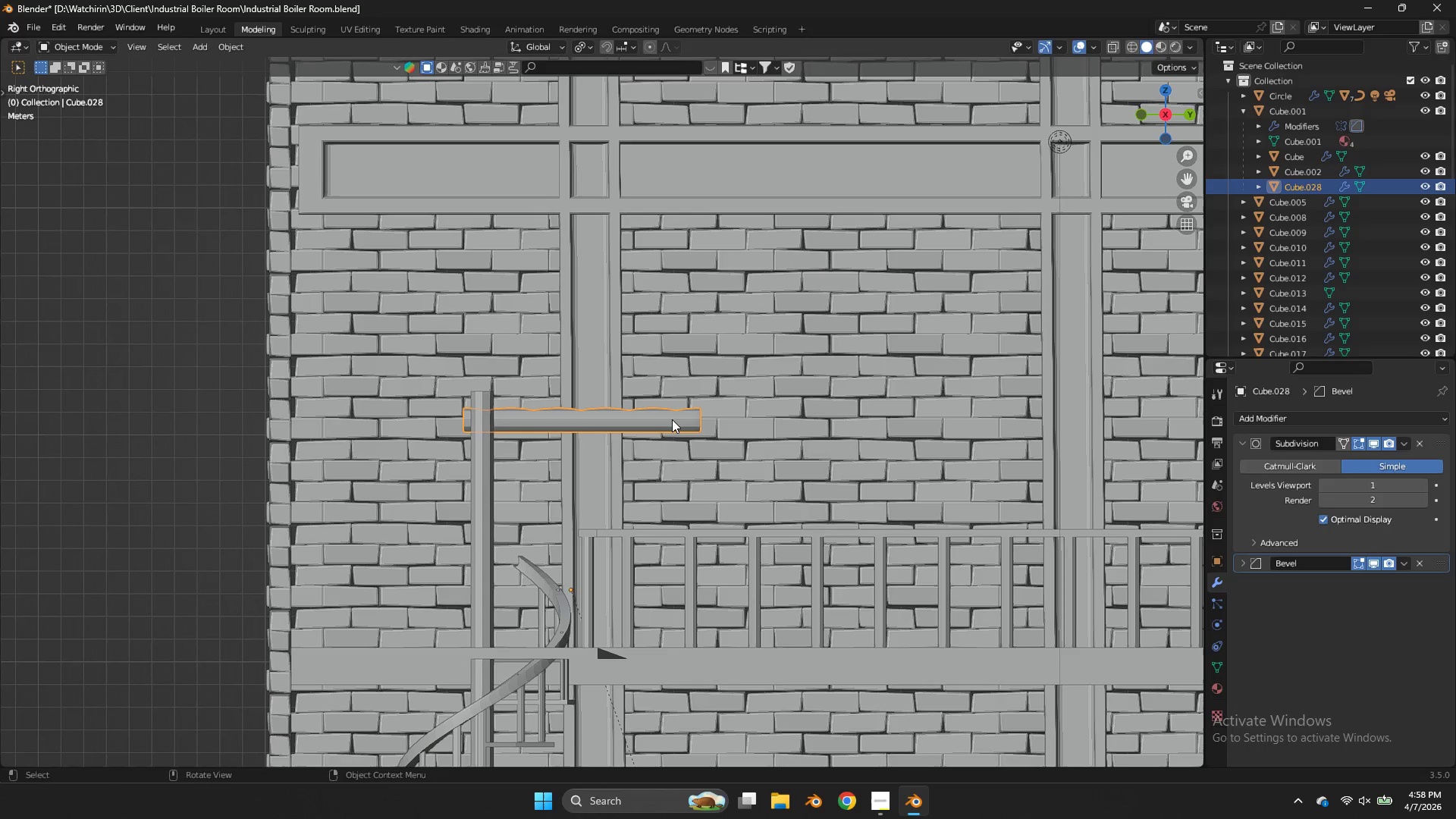 
scroll: coordinate [674, 419], scroll_direction: down, amount: 4.0
 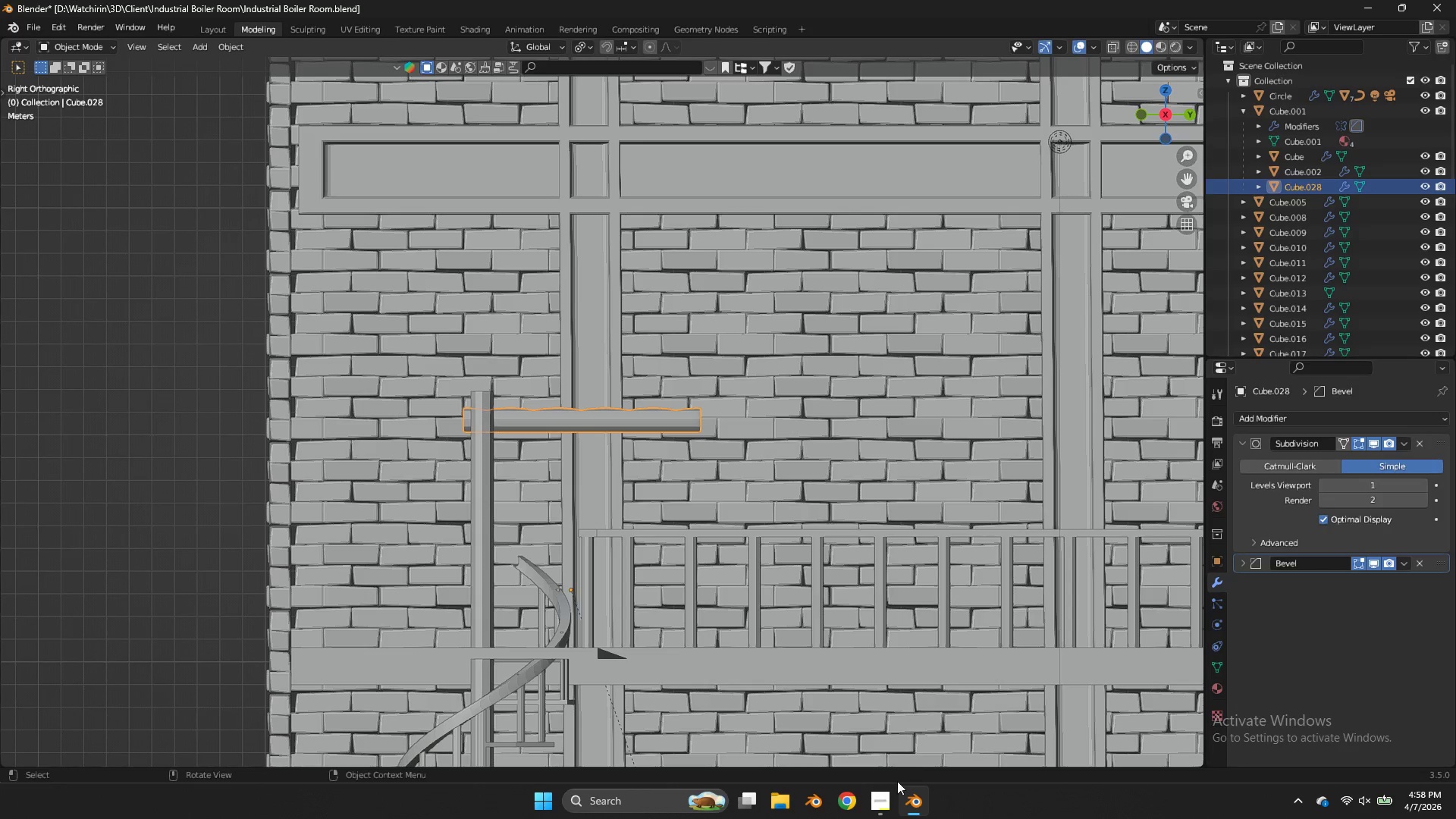 
double_click([892, 800])
 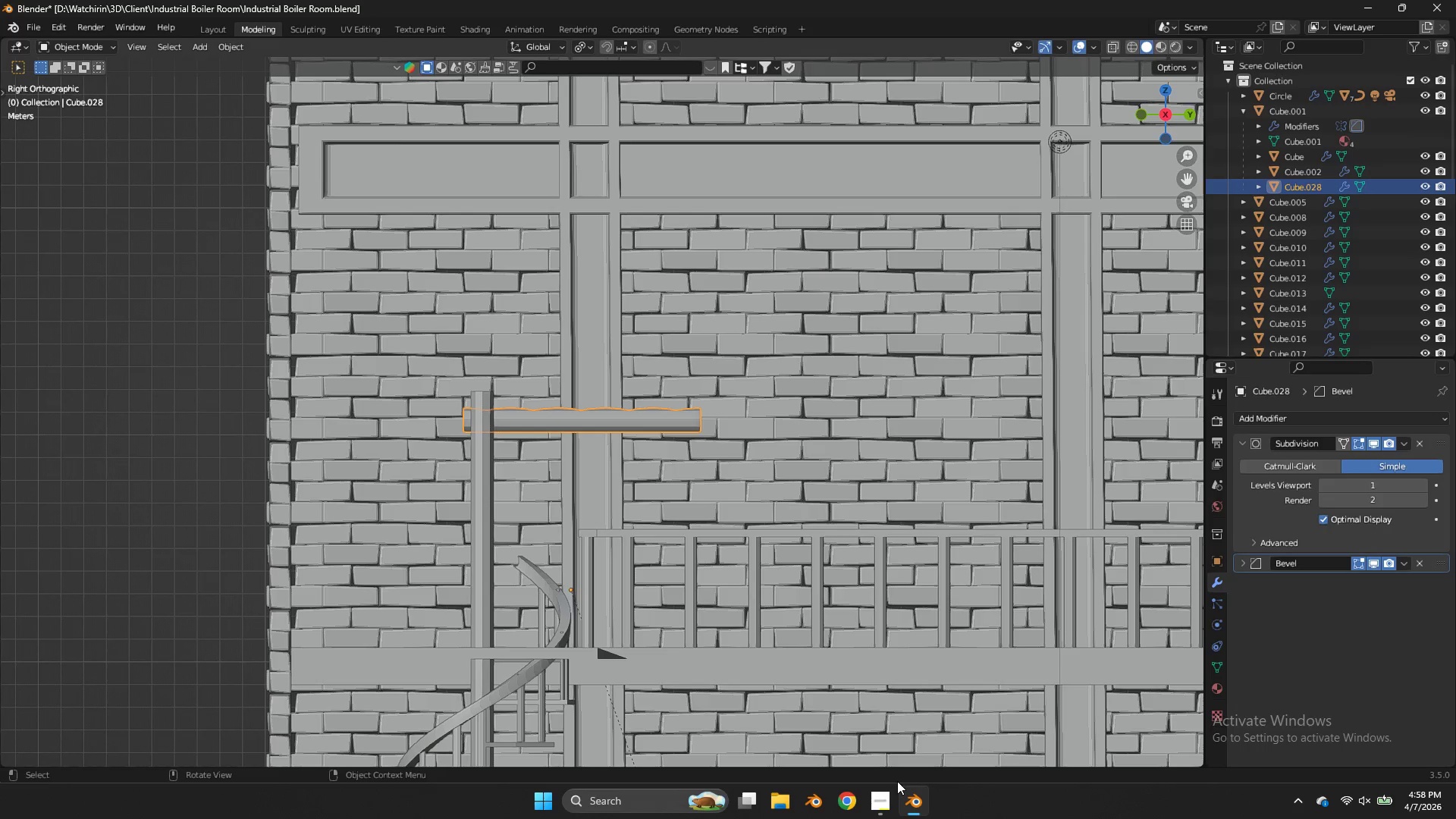 
triple_click([892, 800])
 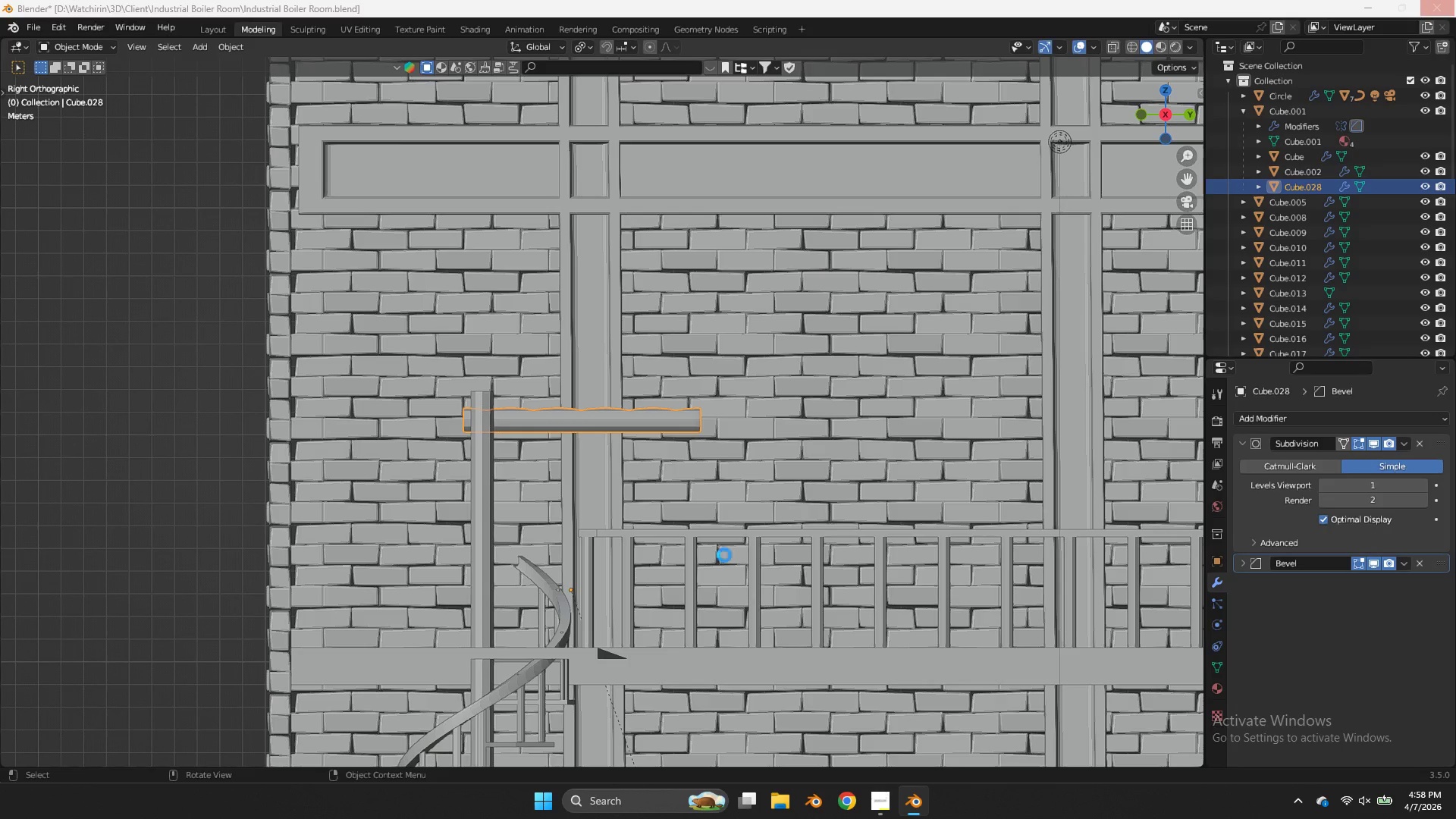 
wait(11.67)
 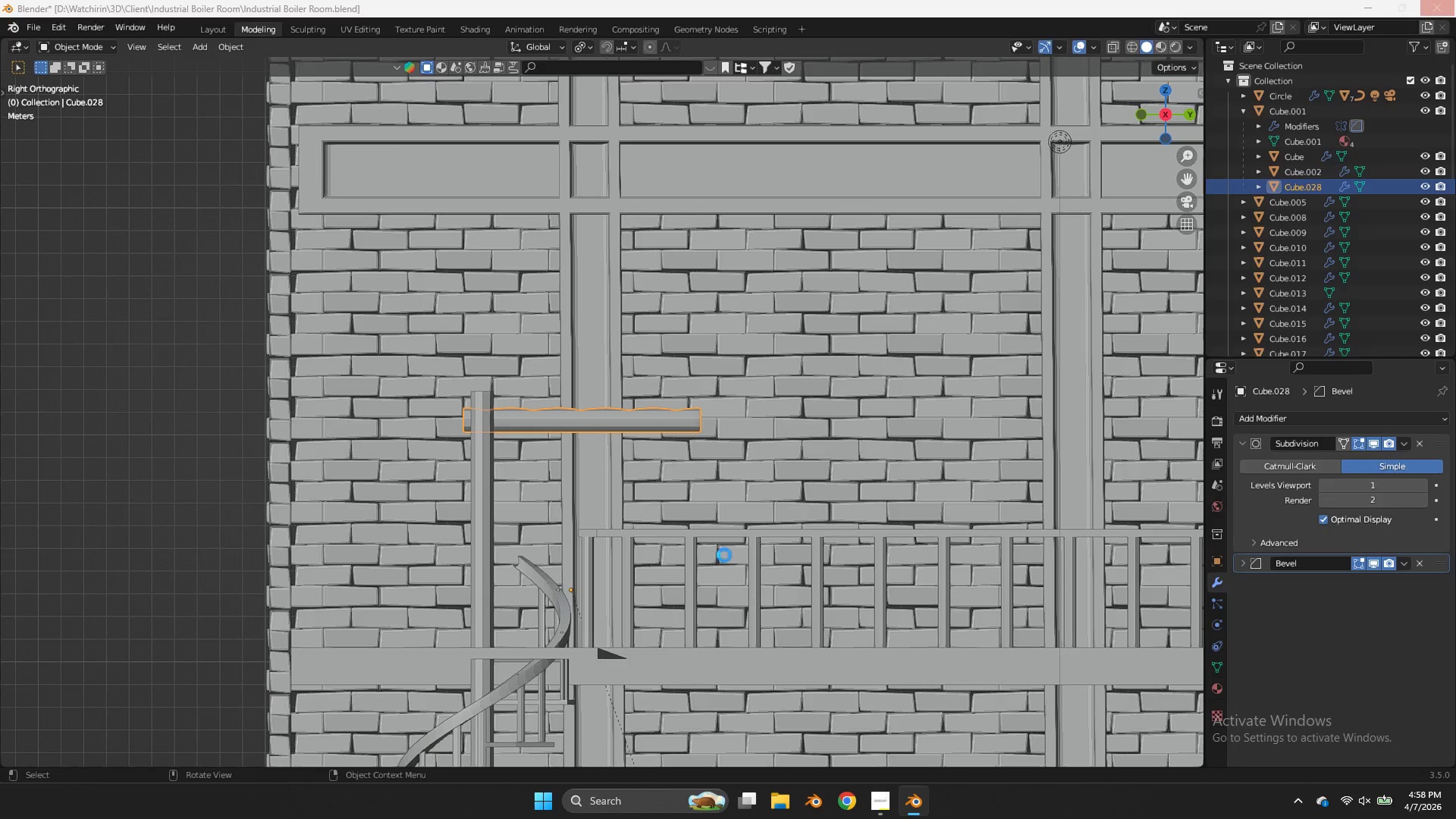 
left_click([886, 810])